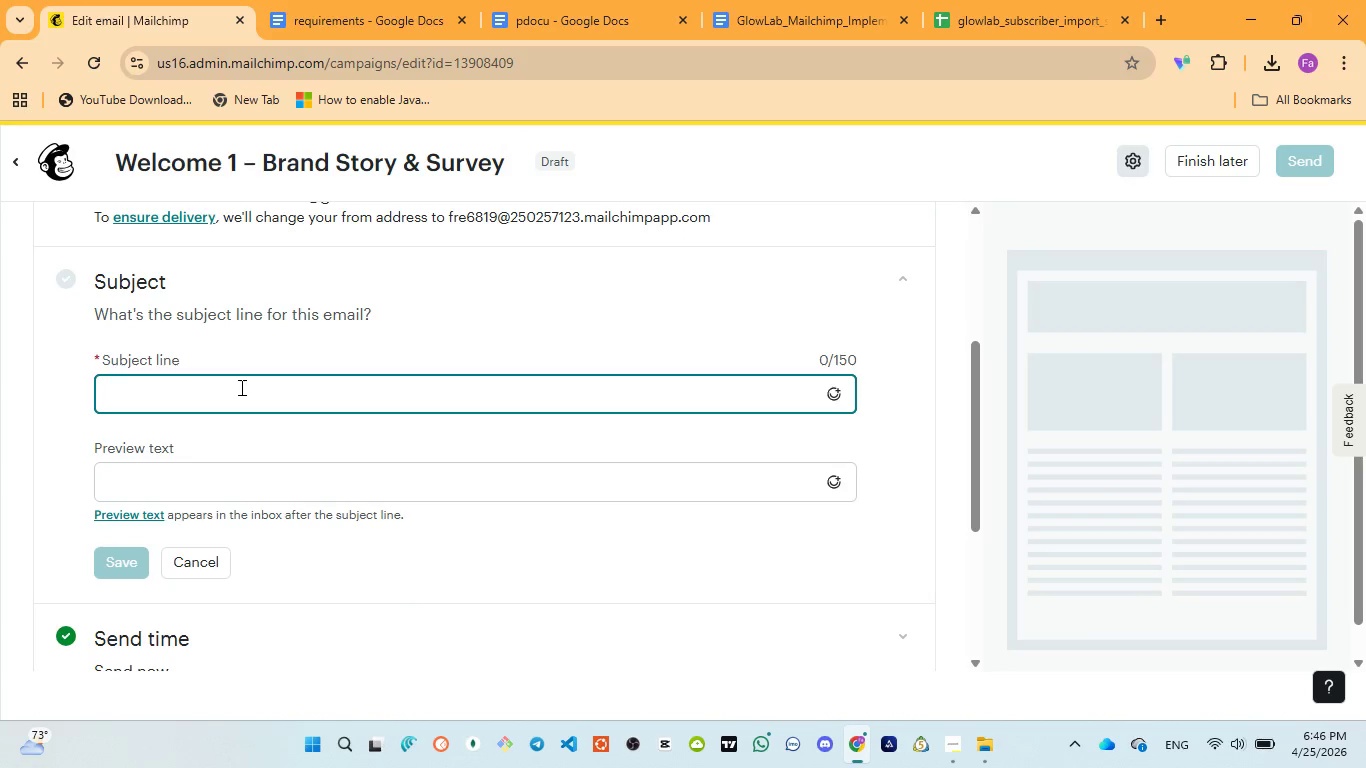 
key(Control+V)
 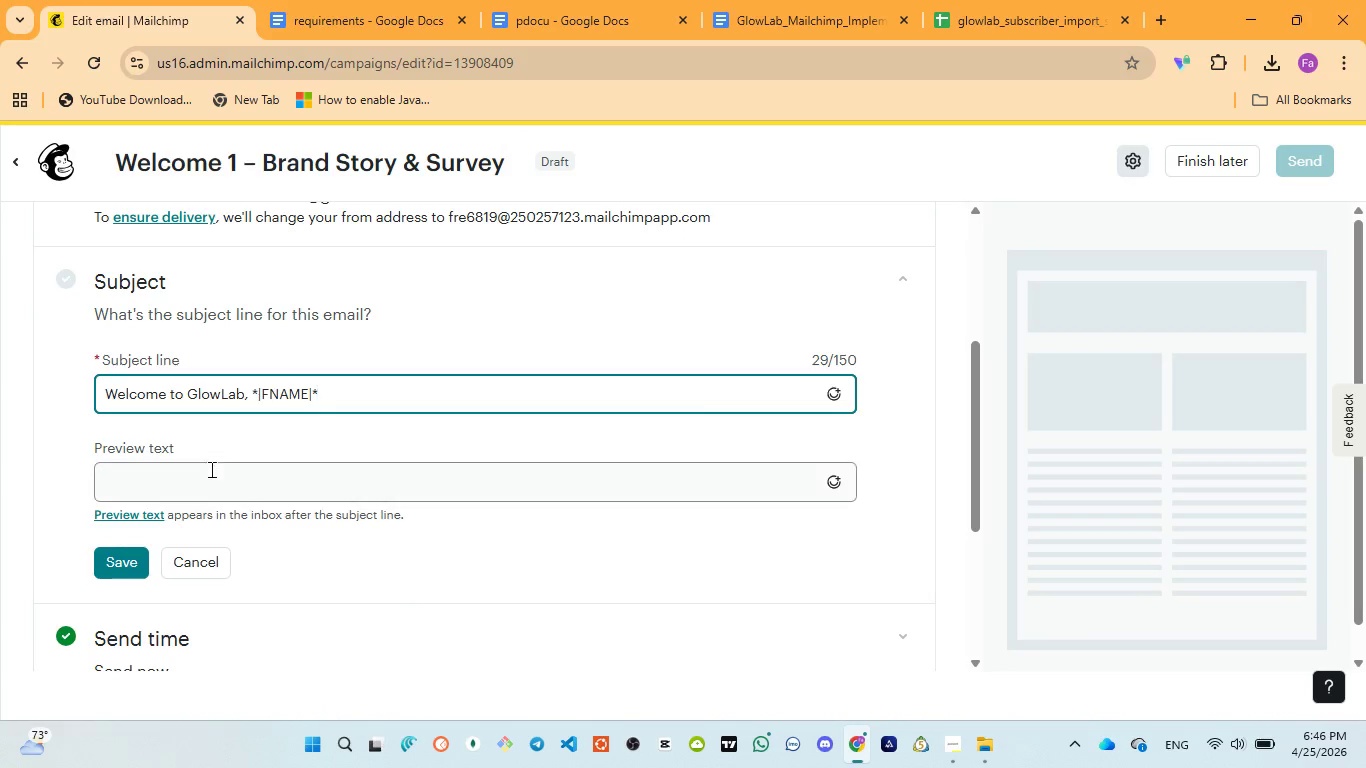 
left_click([203, 478])
 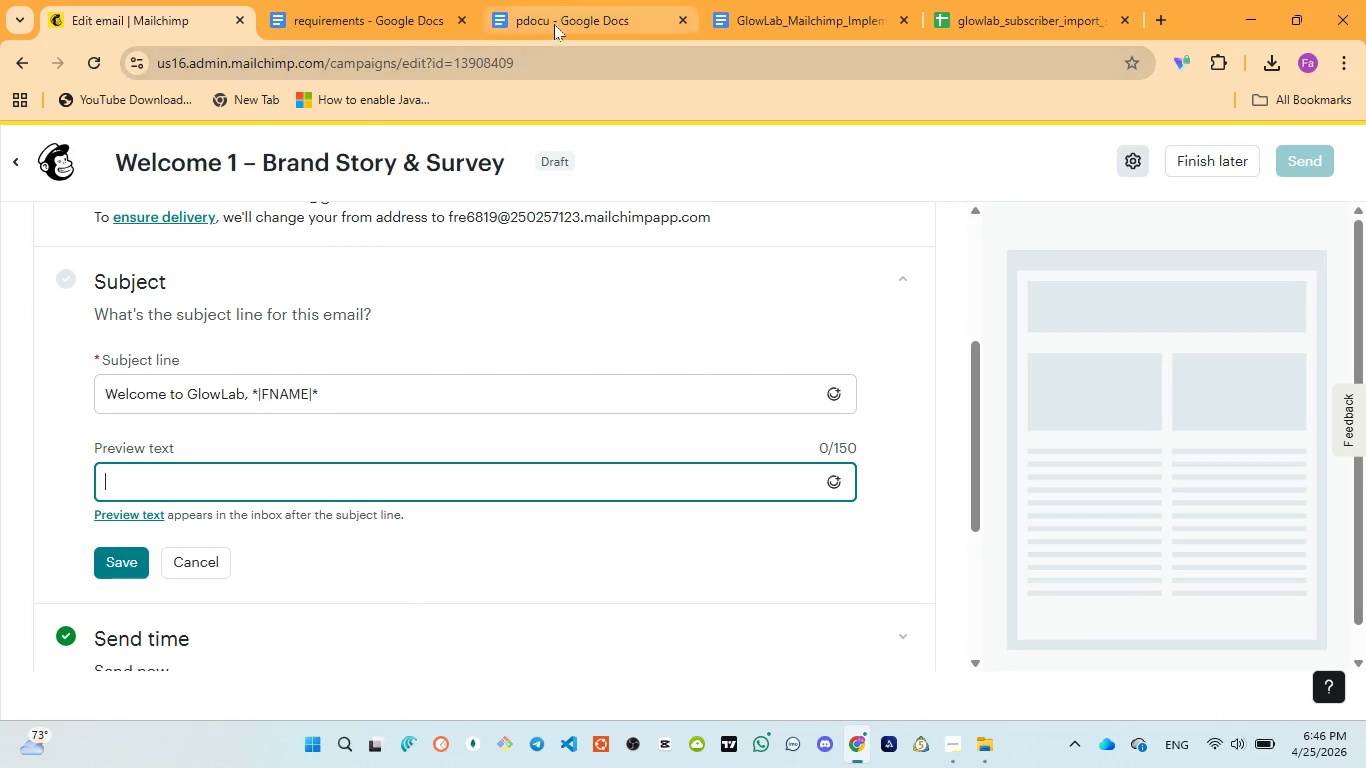 
left_click([554, 24])
 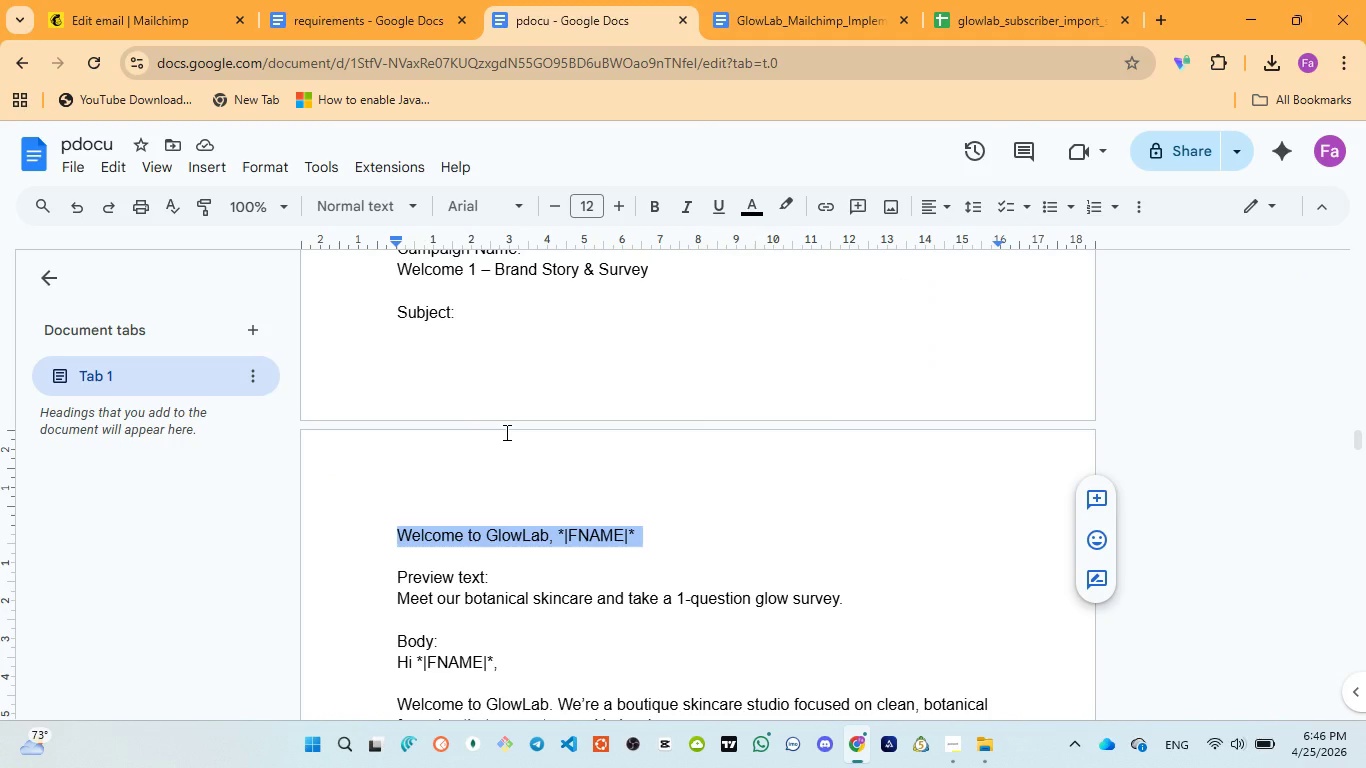 
scroll: coordinate [505, 432], scroll_direction: down, amount: 1.0
 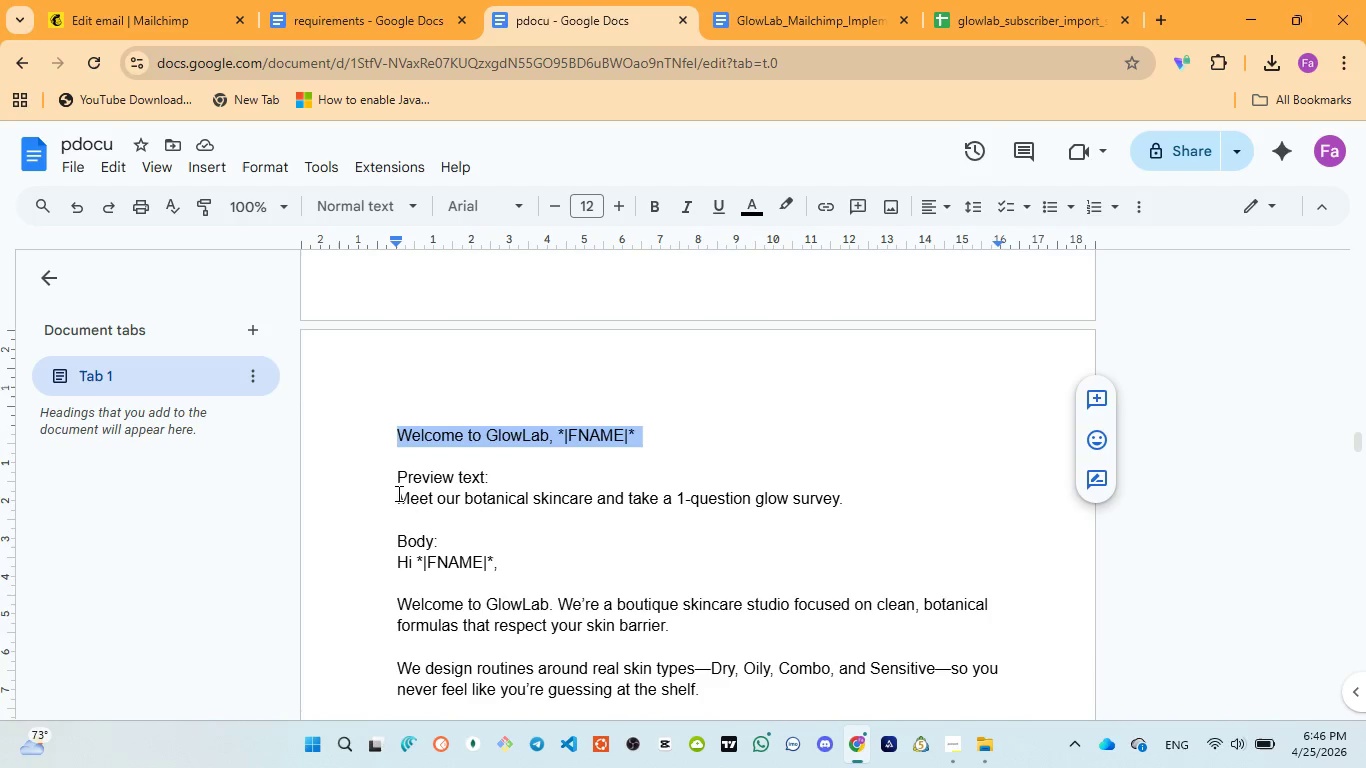 
left_click_drag(start_coordinate=[400, 493], to_coordinate=[846, 502])
 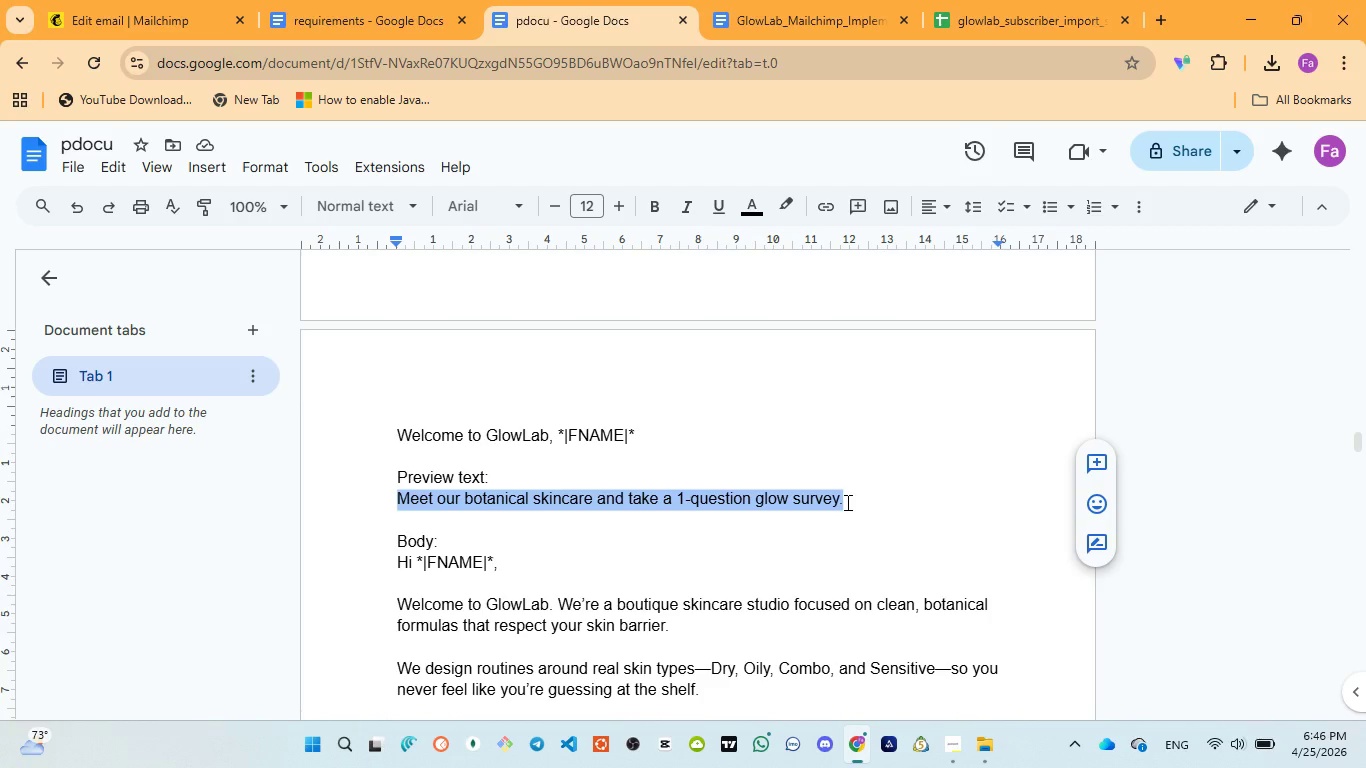 
key(Control+C)
 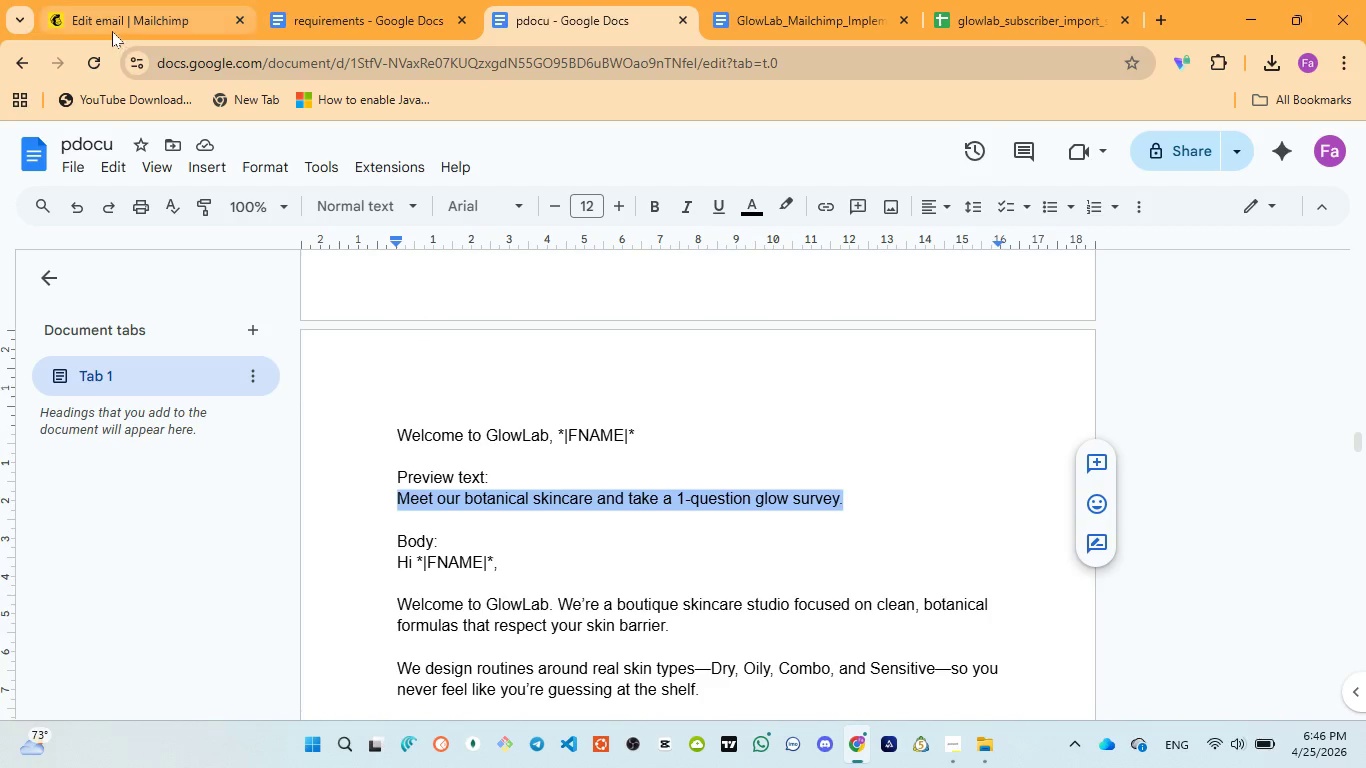 
left_click([112, 24])
 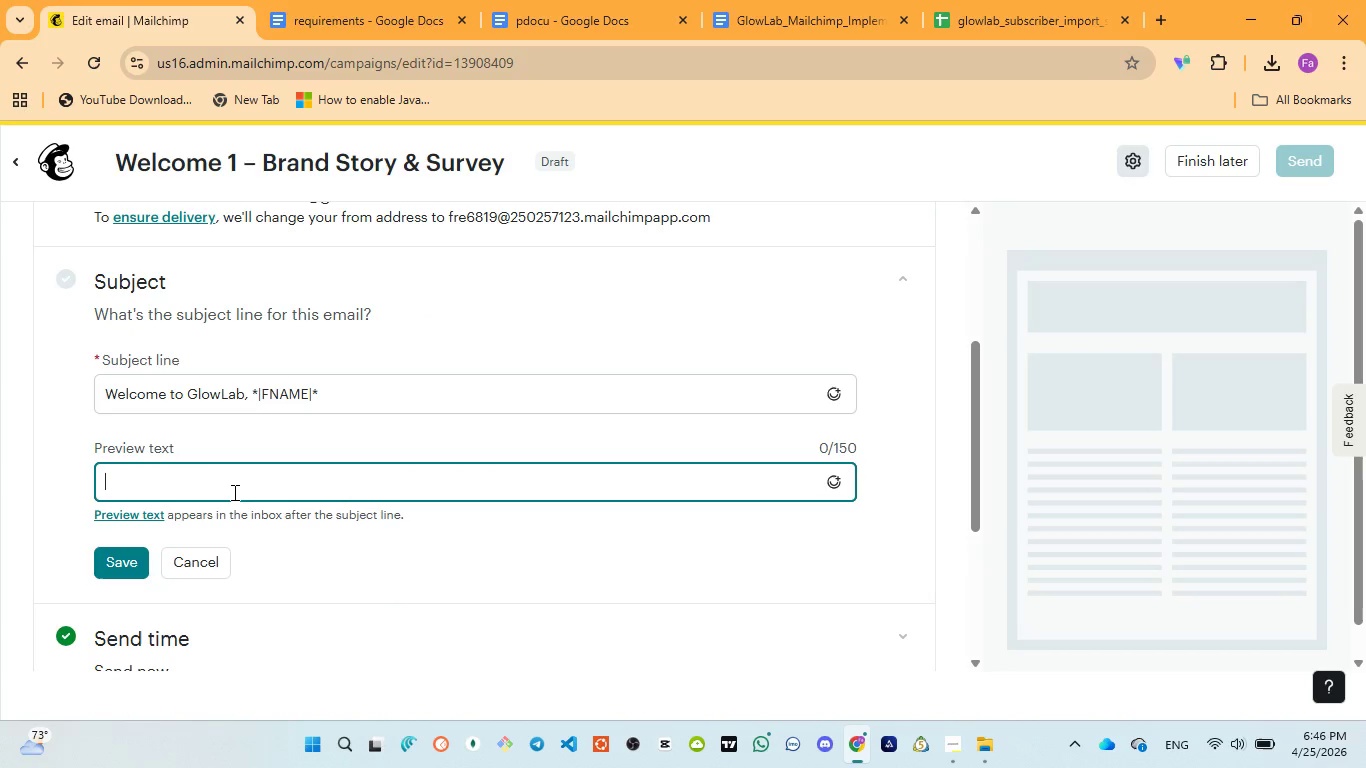 
key(Control+V)
 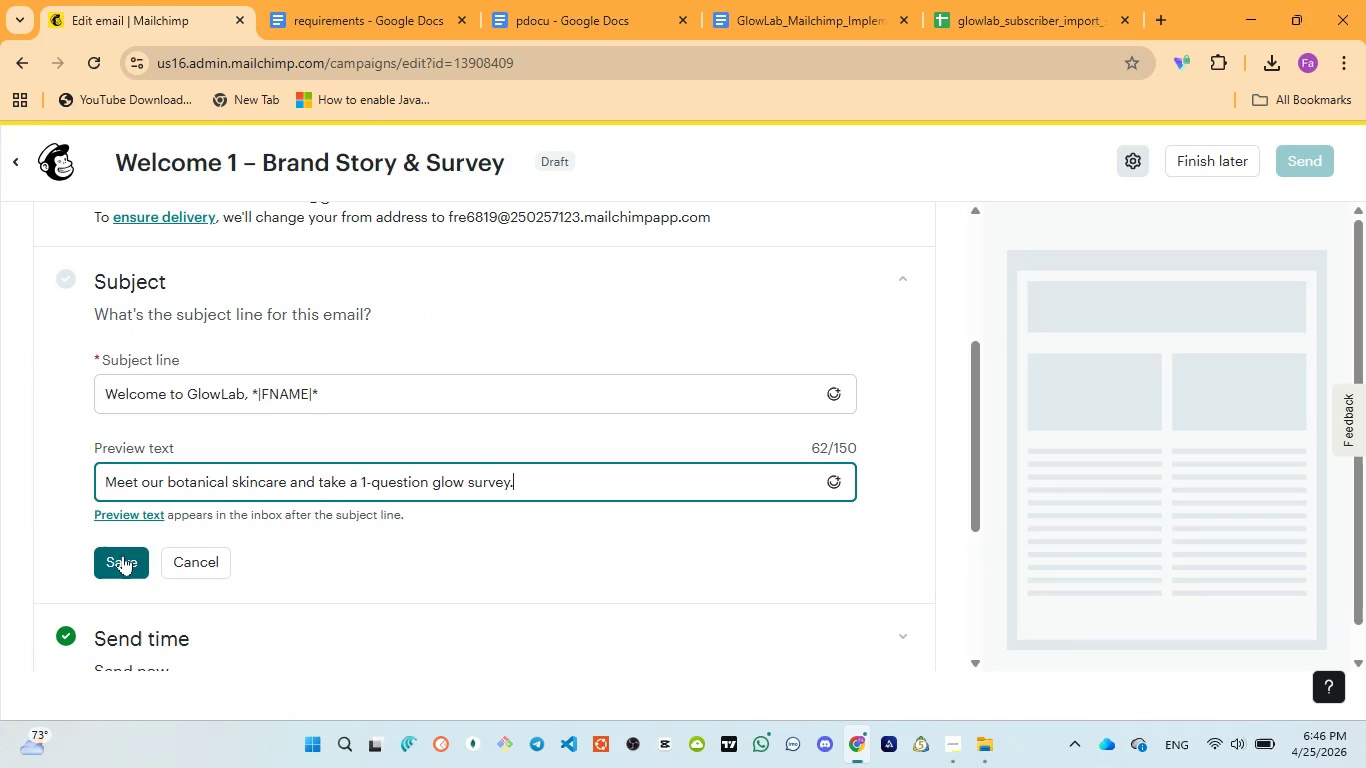 
left_click([123, 556])
 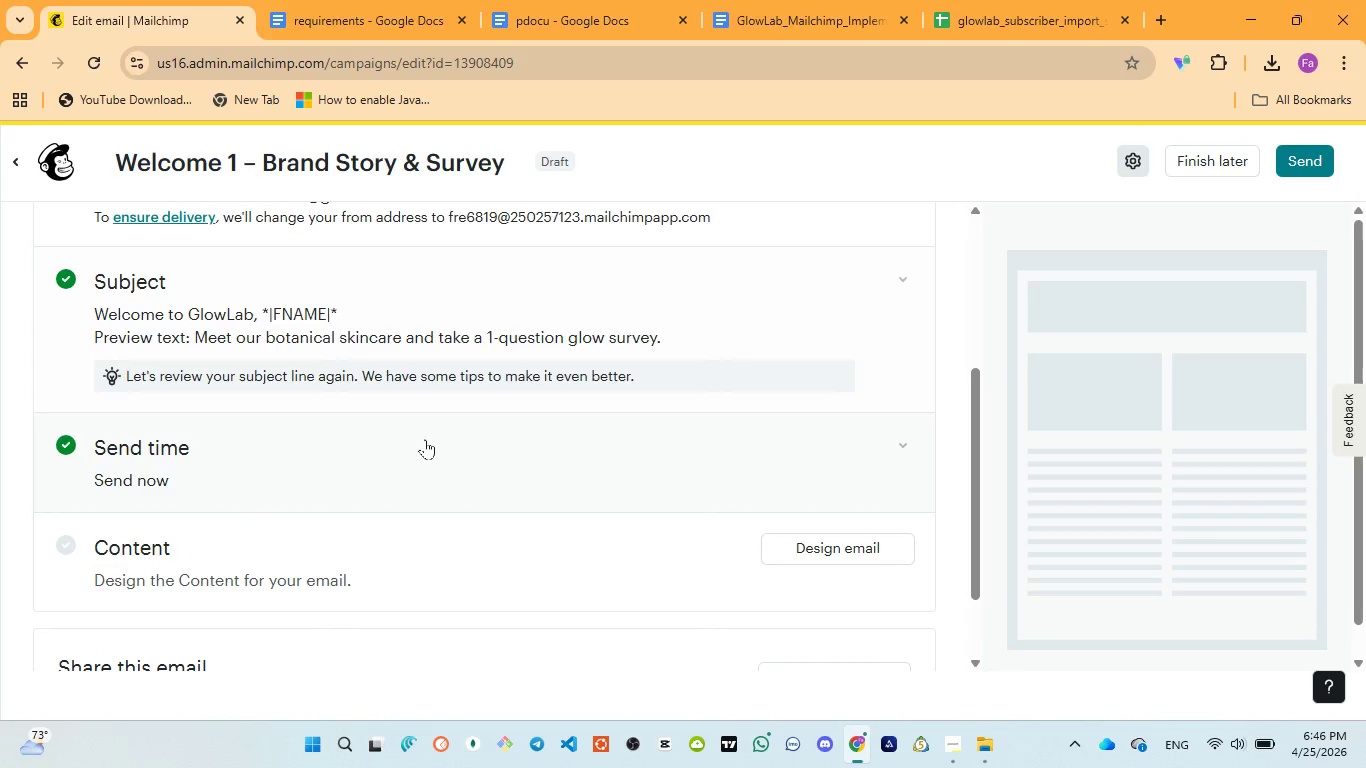 
wait(5.09)
 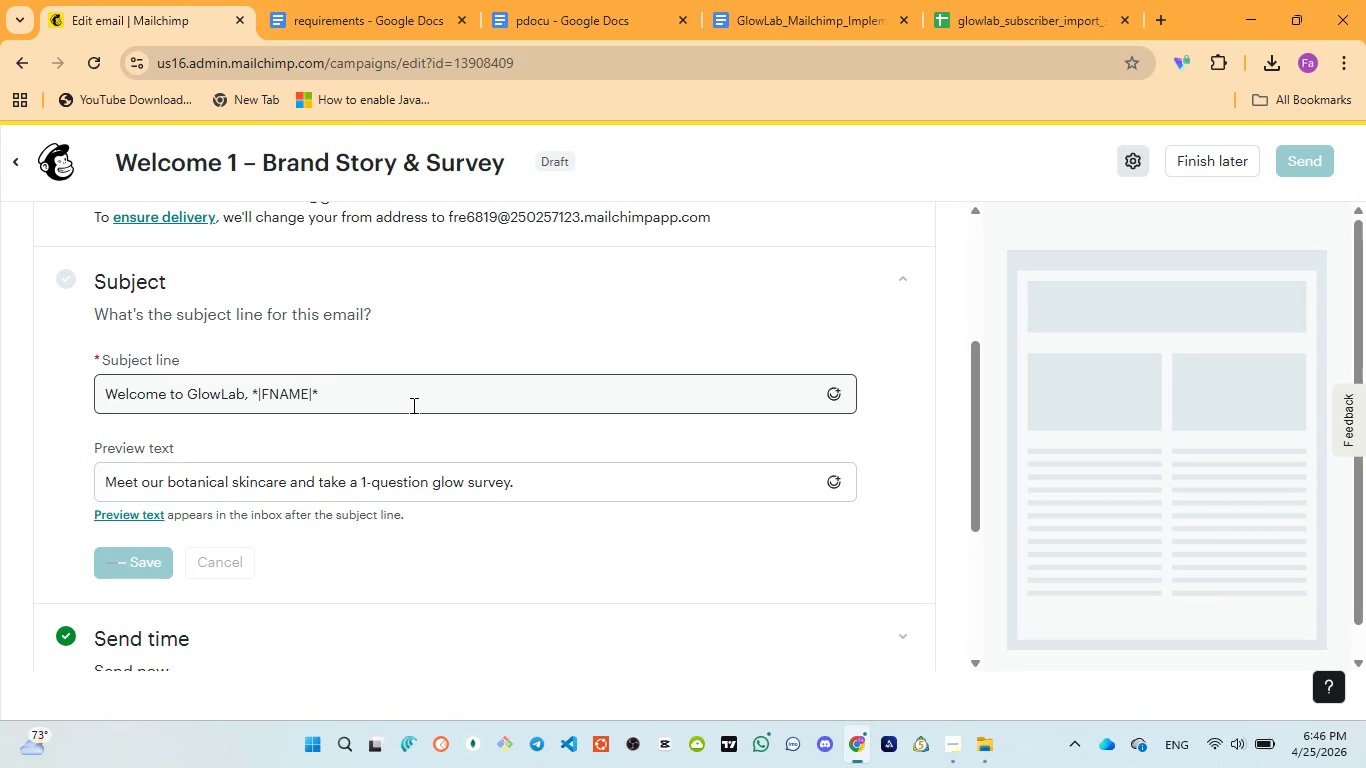 
scroll: coordinate [427, 450], scroll_direction: down, amount: 2.0
 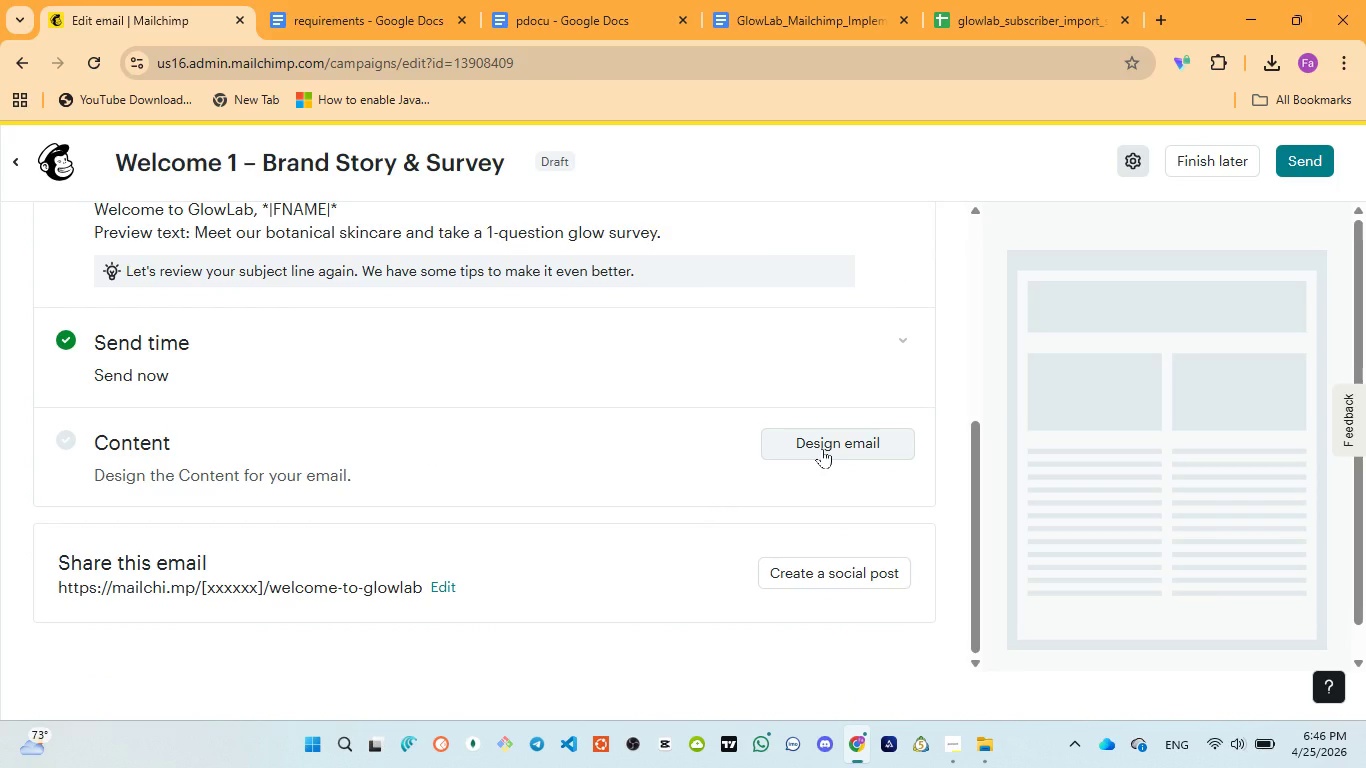 
left_click([822, 448])
 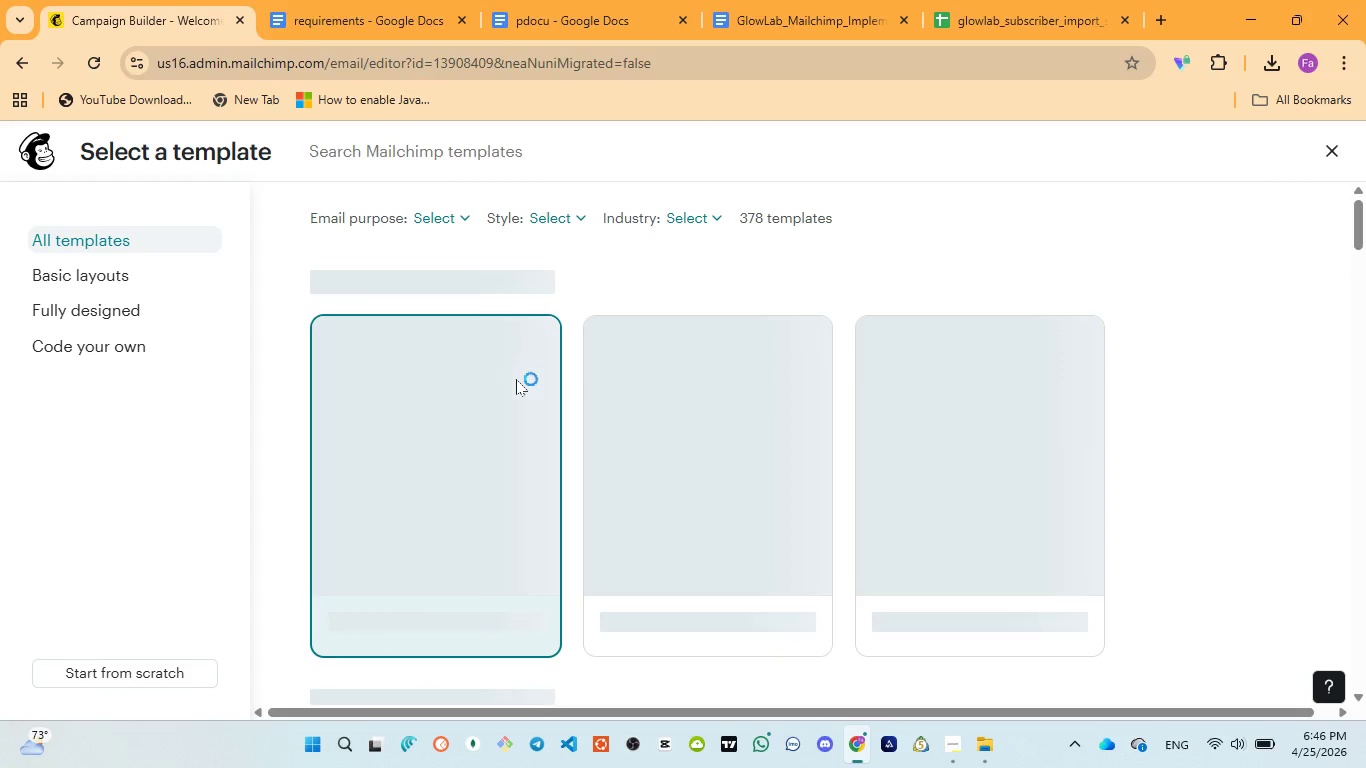 
wait(14.78)
 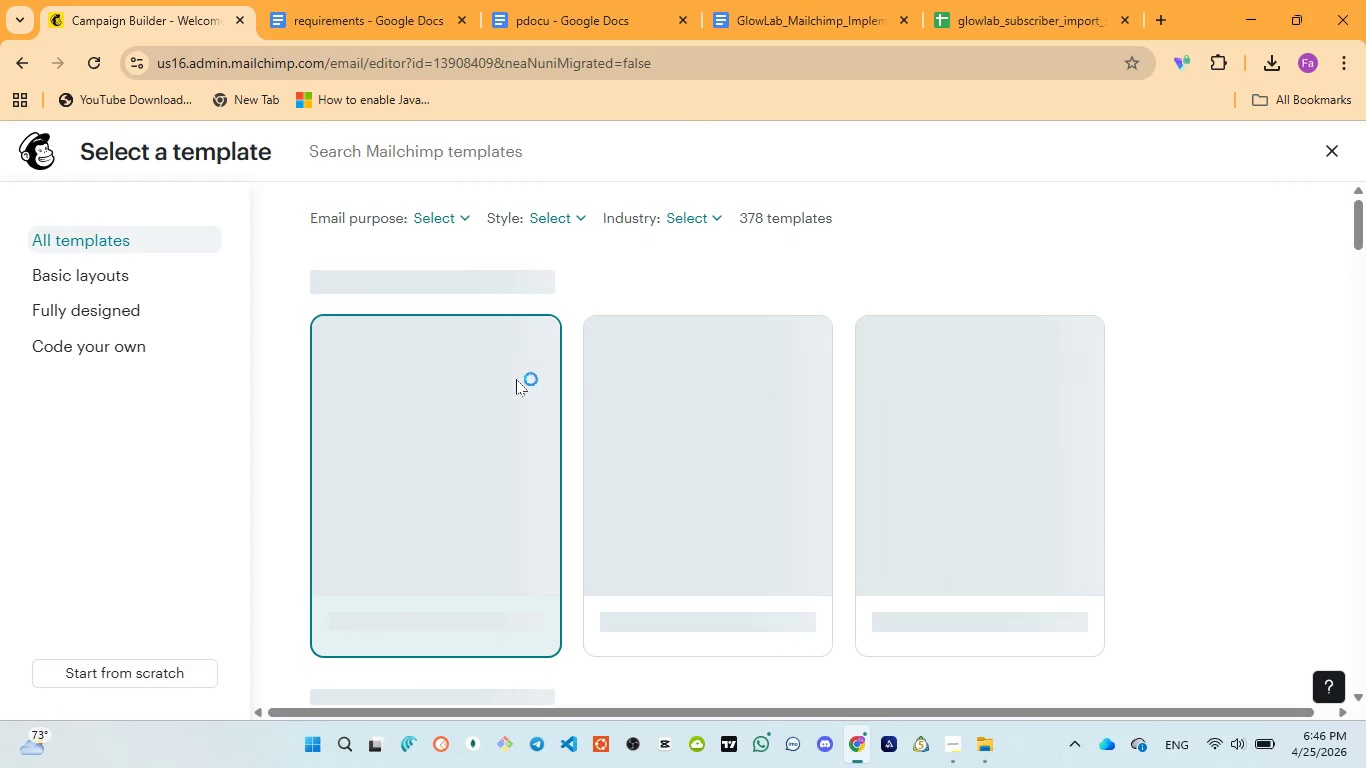 
left_click([446, 479])
 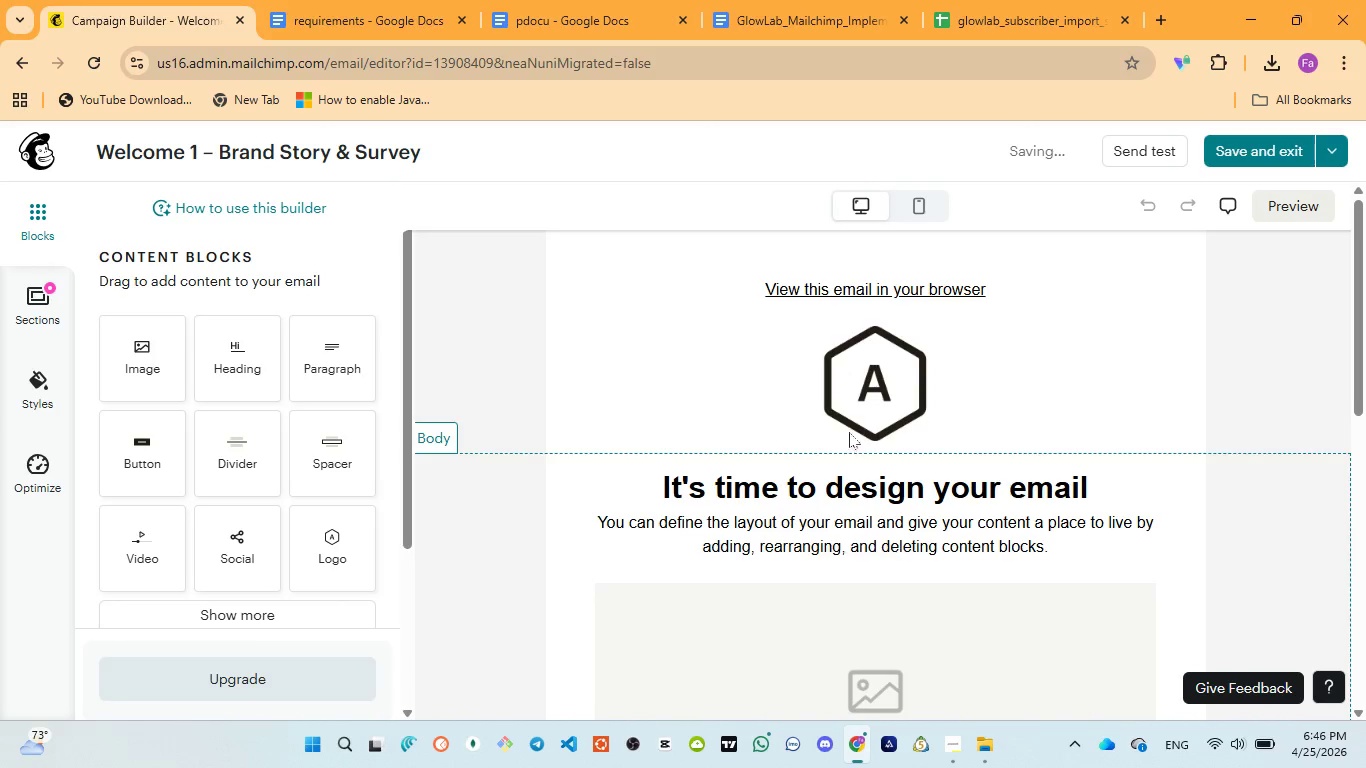 
wait(5.62)
 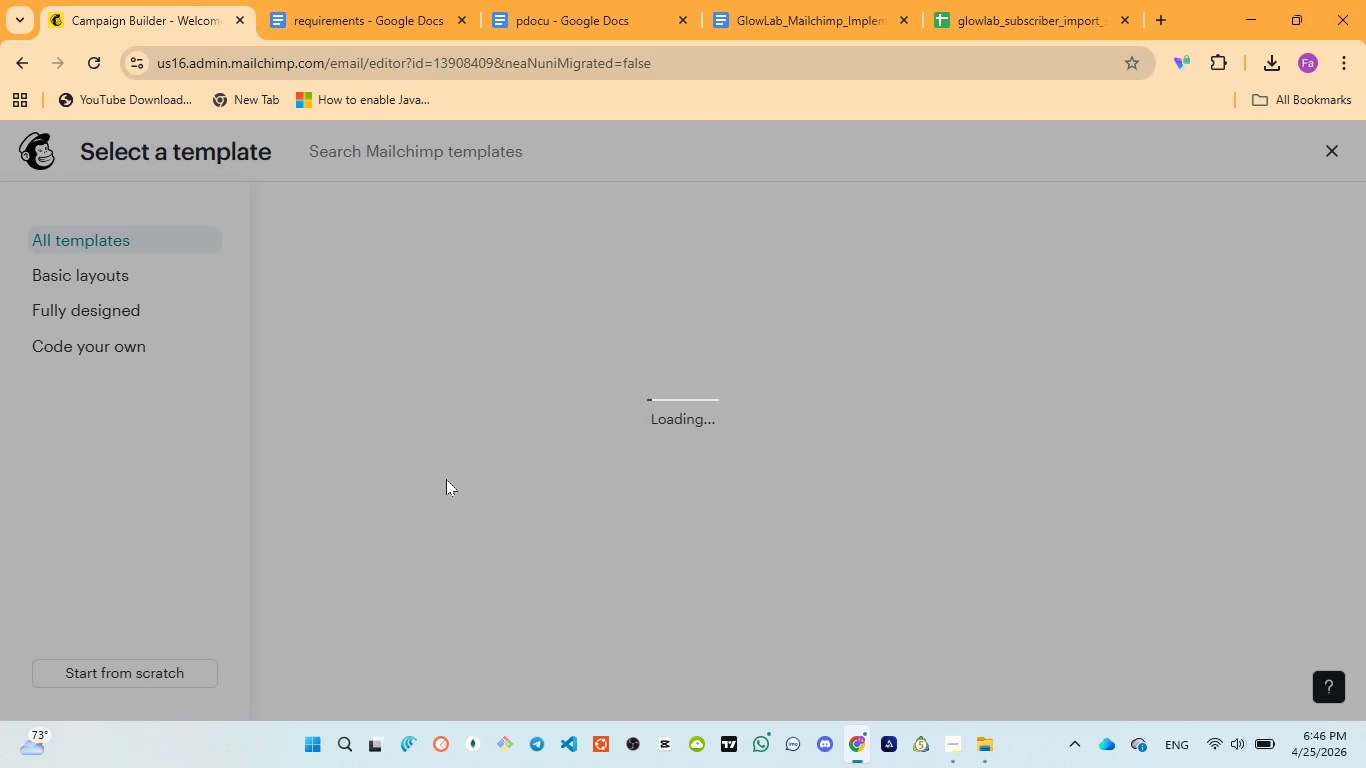 
left_click([983, 277])
 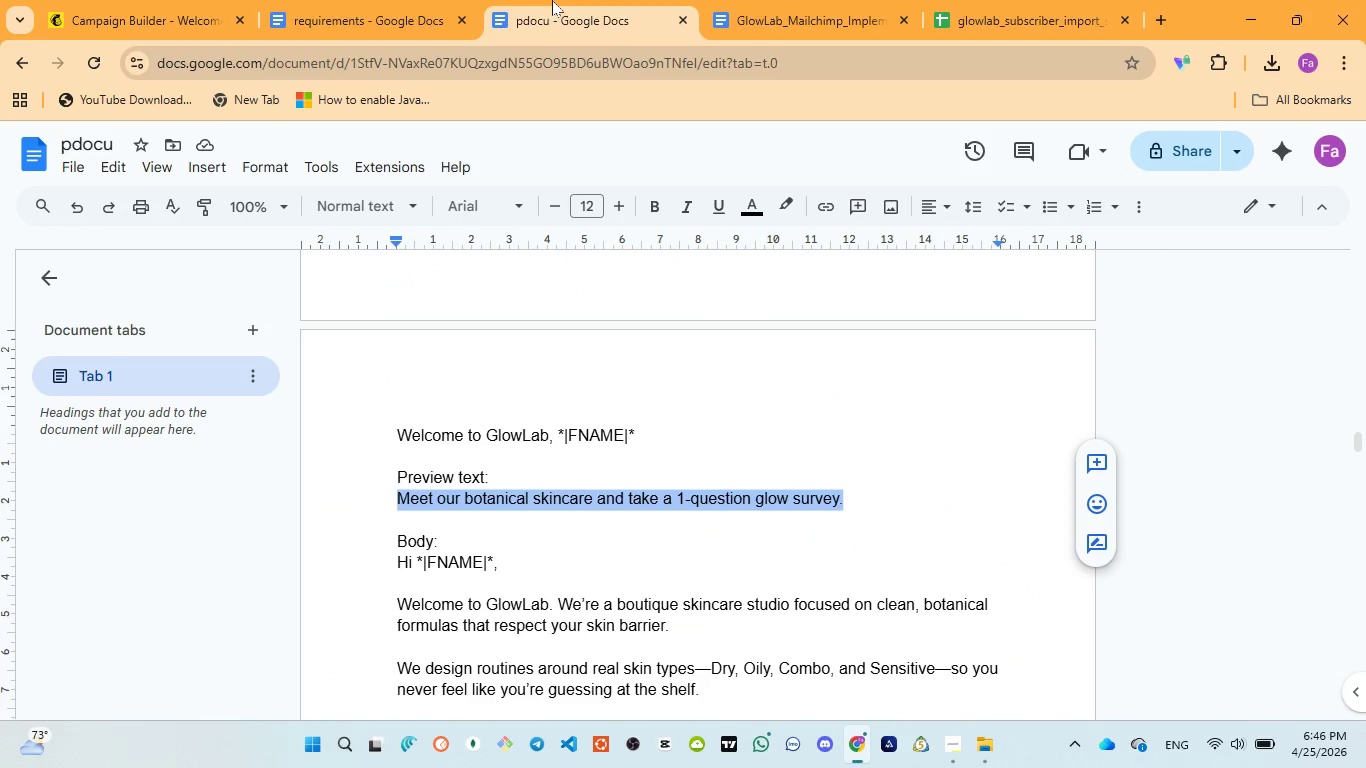 
scroll: coordinate [580, 460], scroll_direction: down, amount: 2.0
 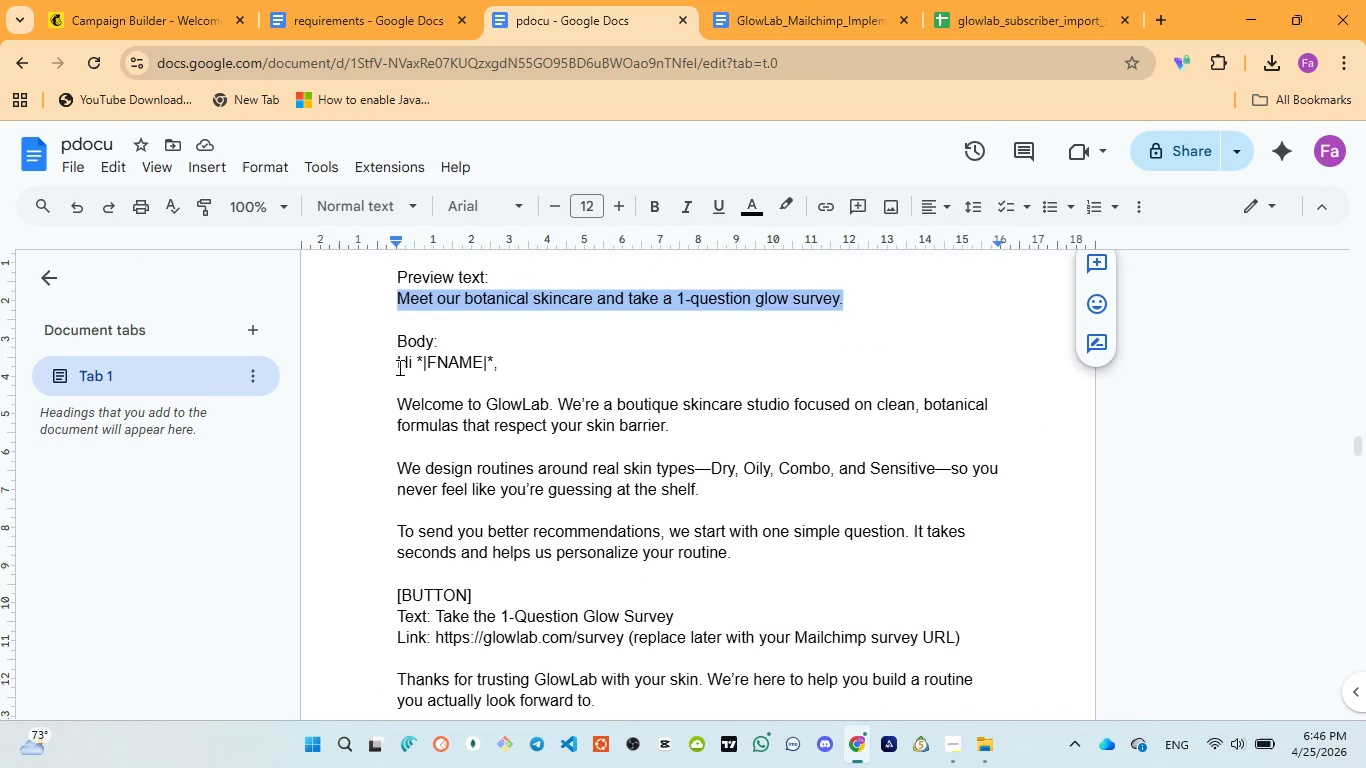 
left_click_drag(start_coordinate=[398, 367], to_coordinate=[753, 456])
 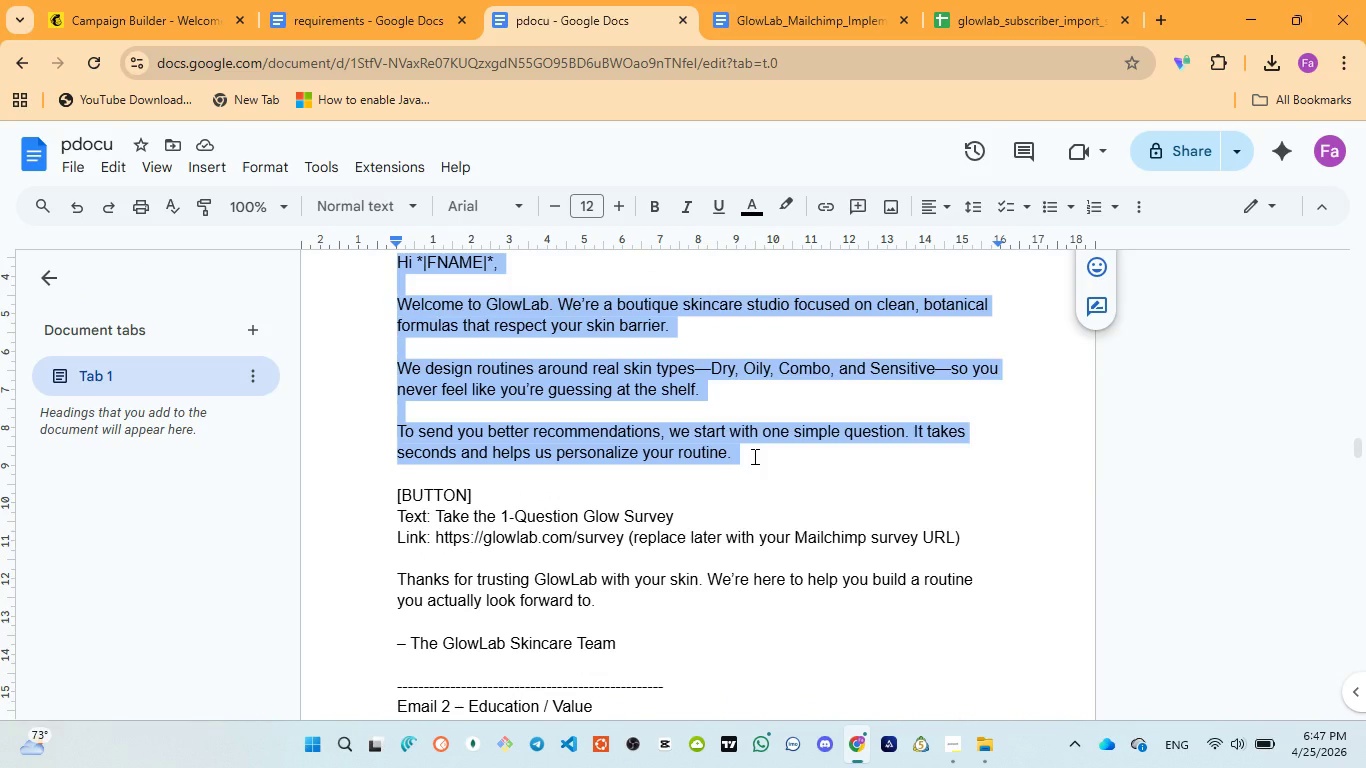 
scroll: coordinate [435, 428], scroll_direction: down, amount: 1.0
 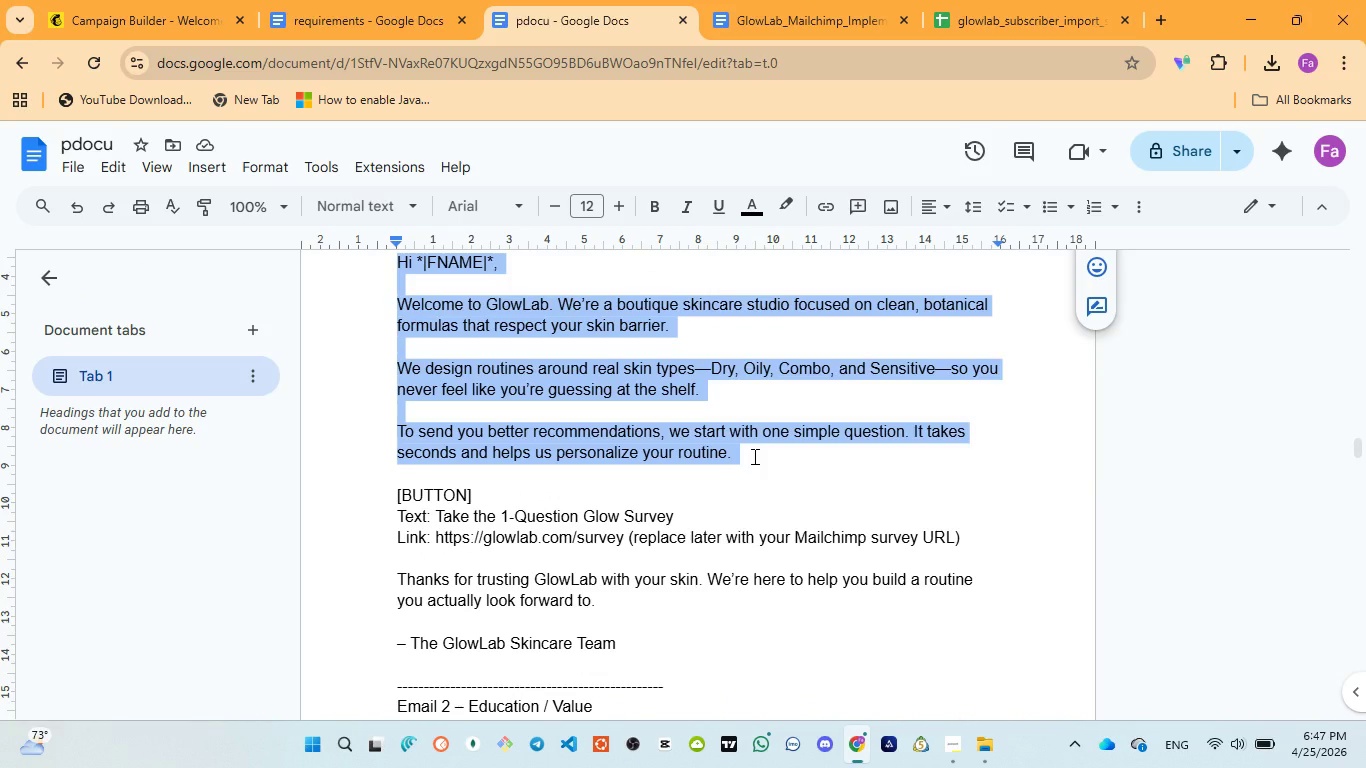 
key(Control+C)
 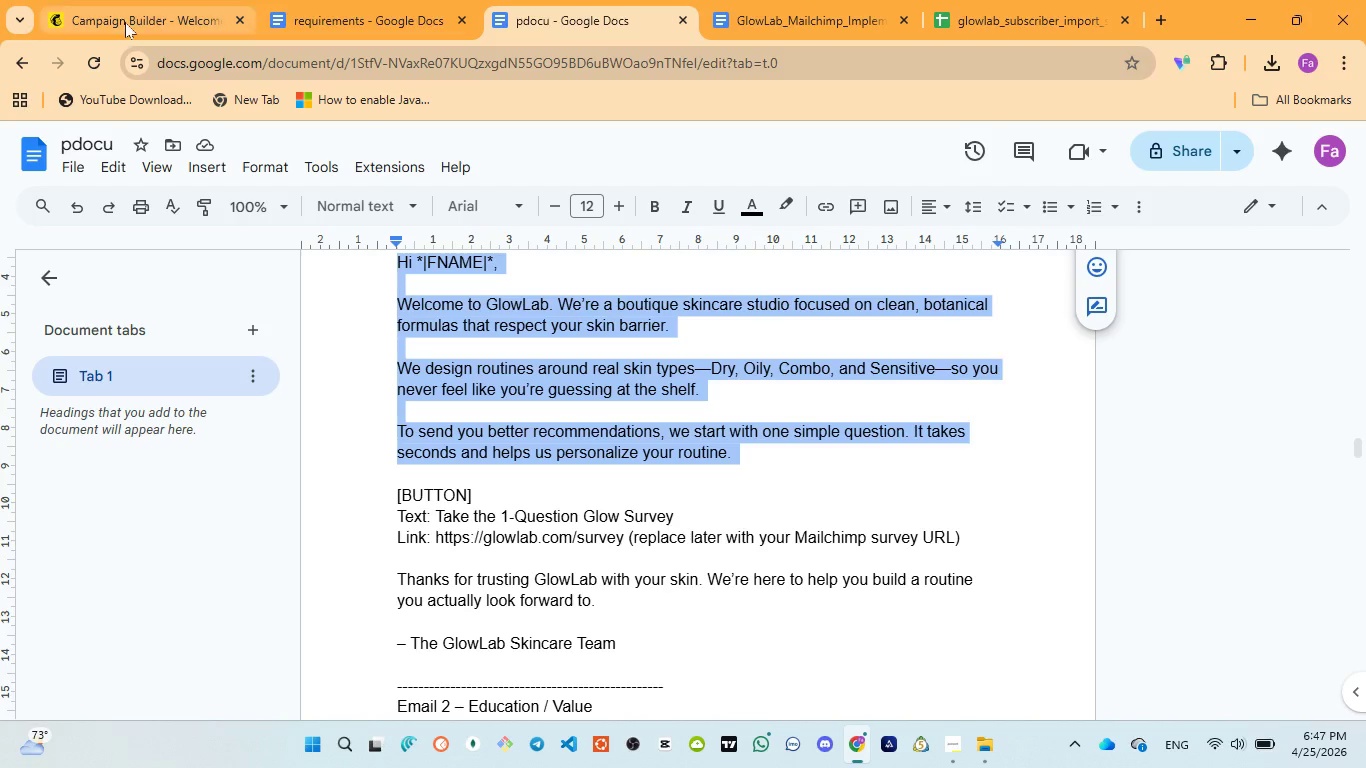 
left_click([125, 22])
 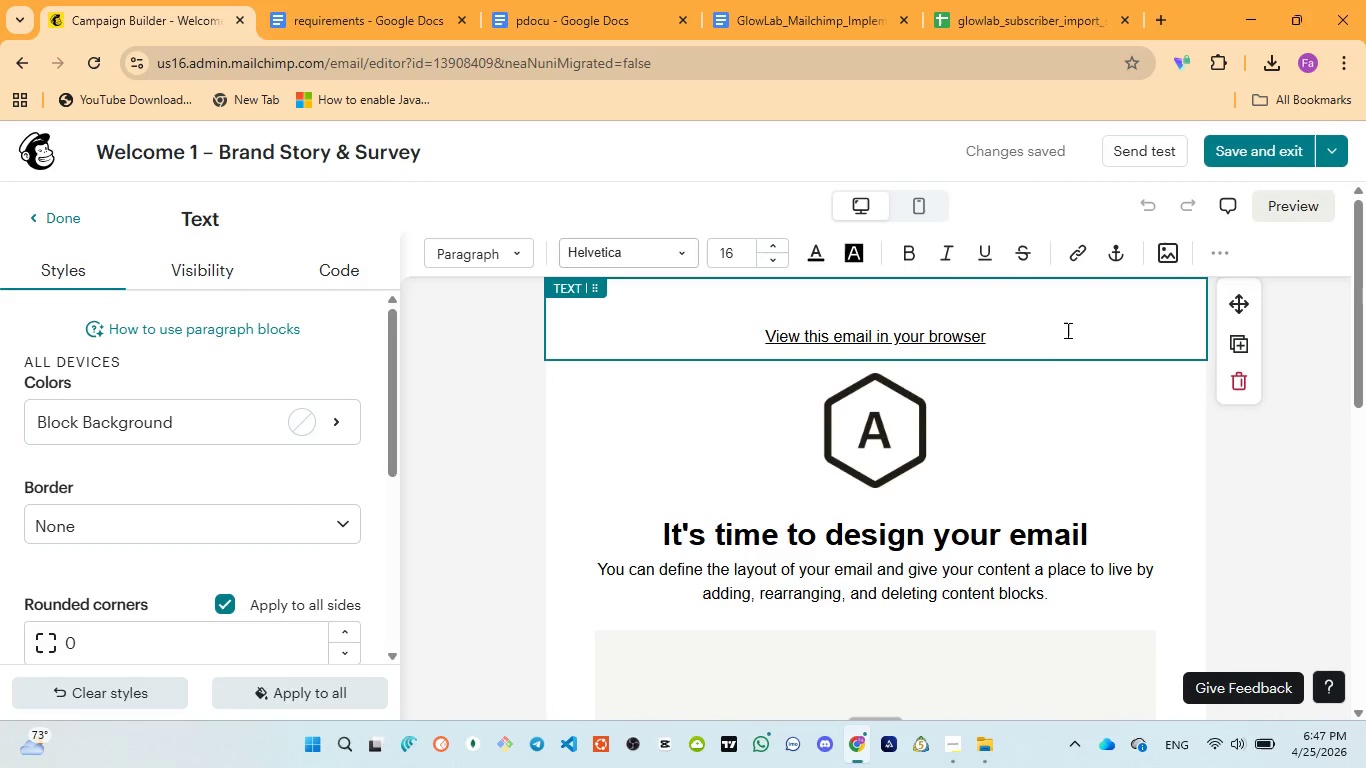 
left_click([1071, 328])
 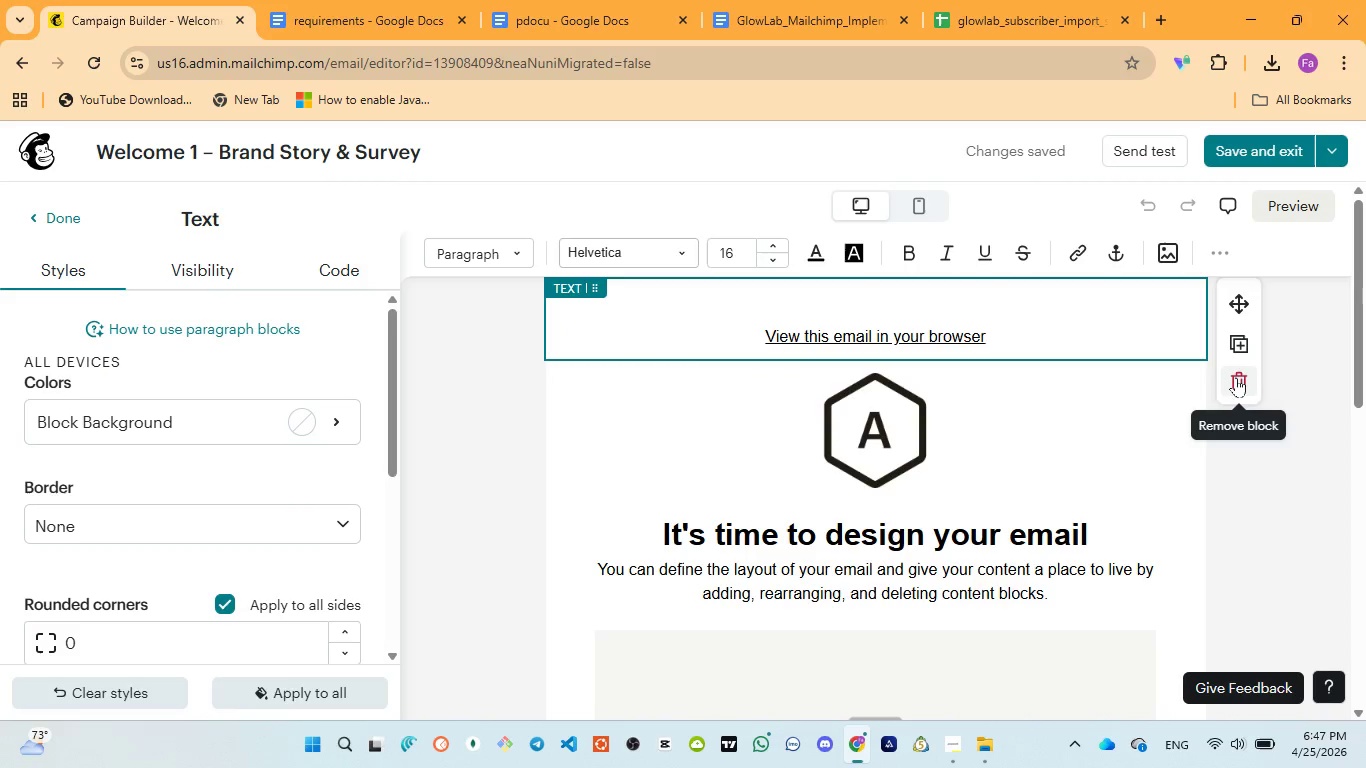 
left_click([1239, 378])
 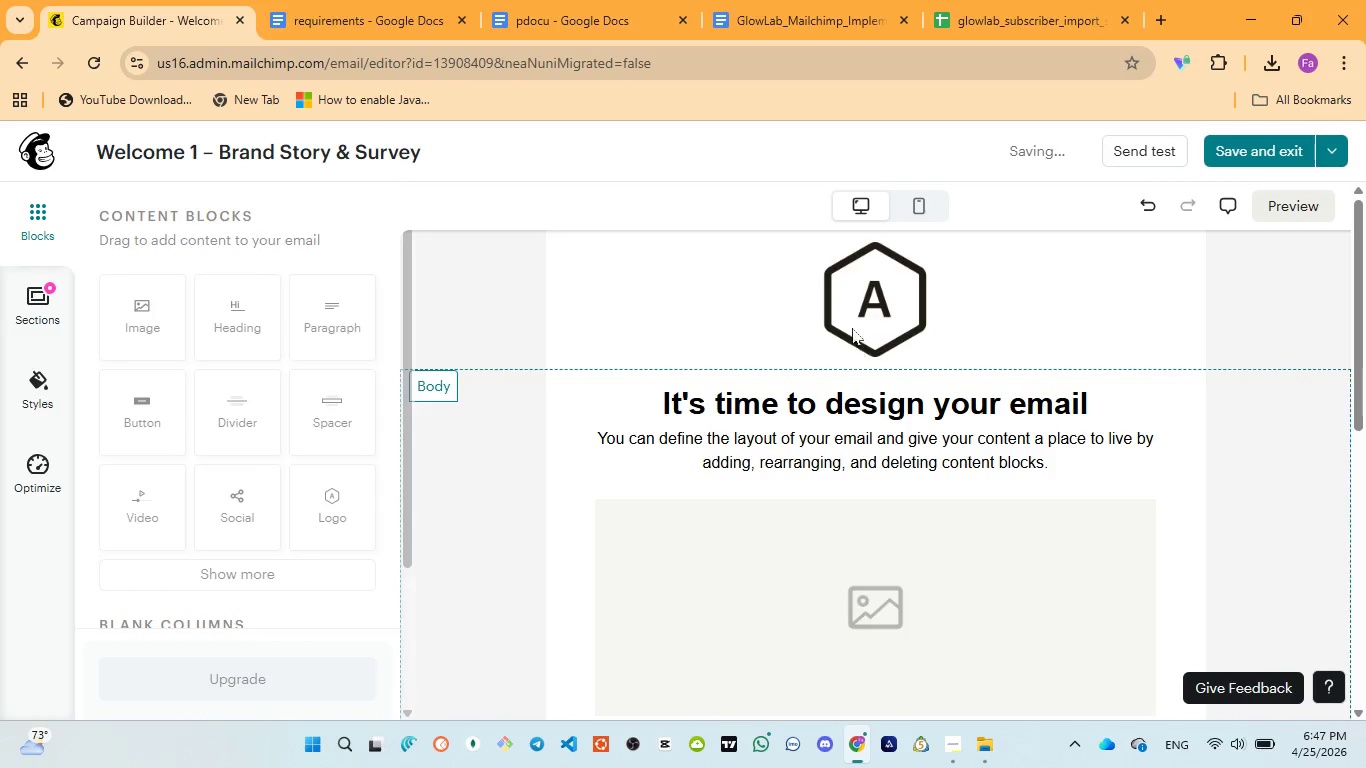 
left_click([854, 325])
 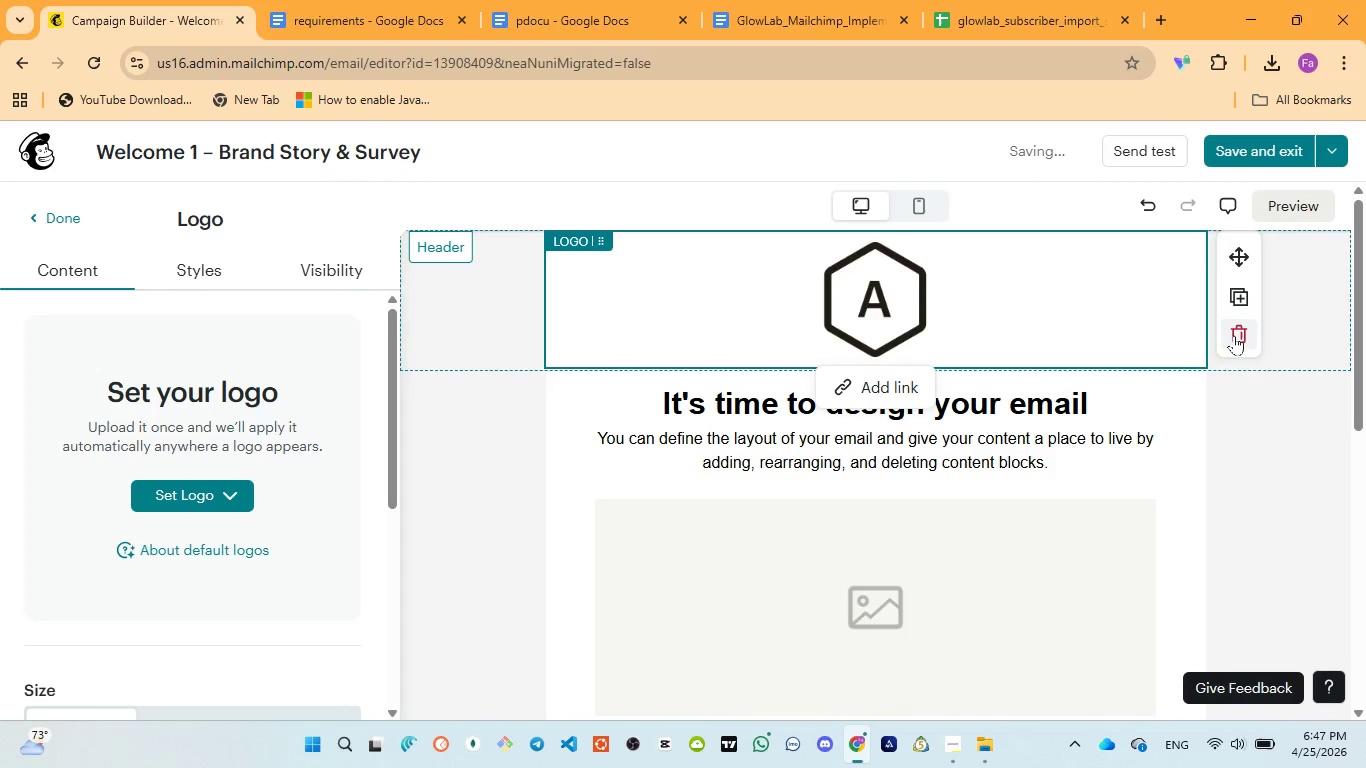 
left_click([1237, 335])
 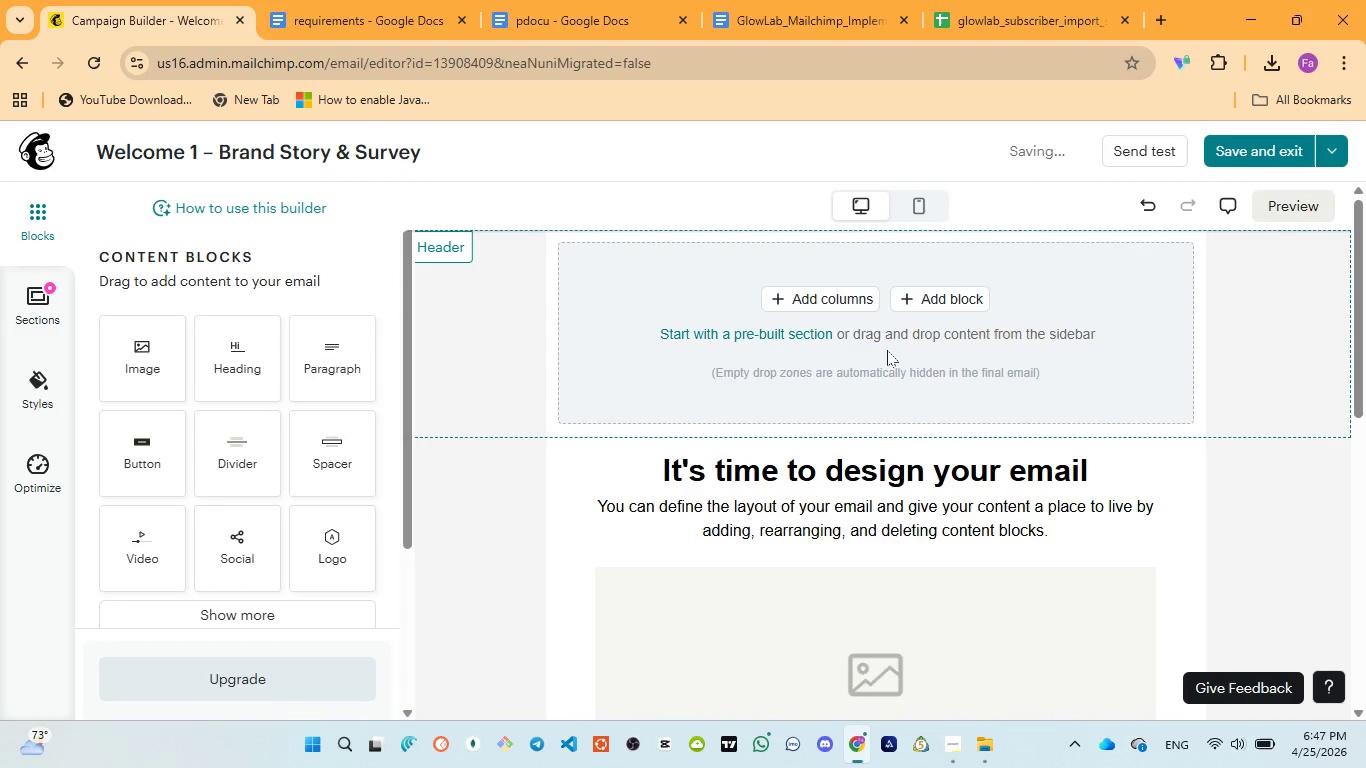 
left_click([886, 351])
 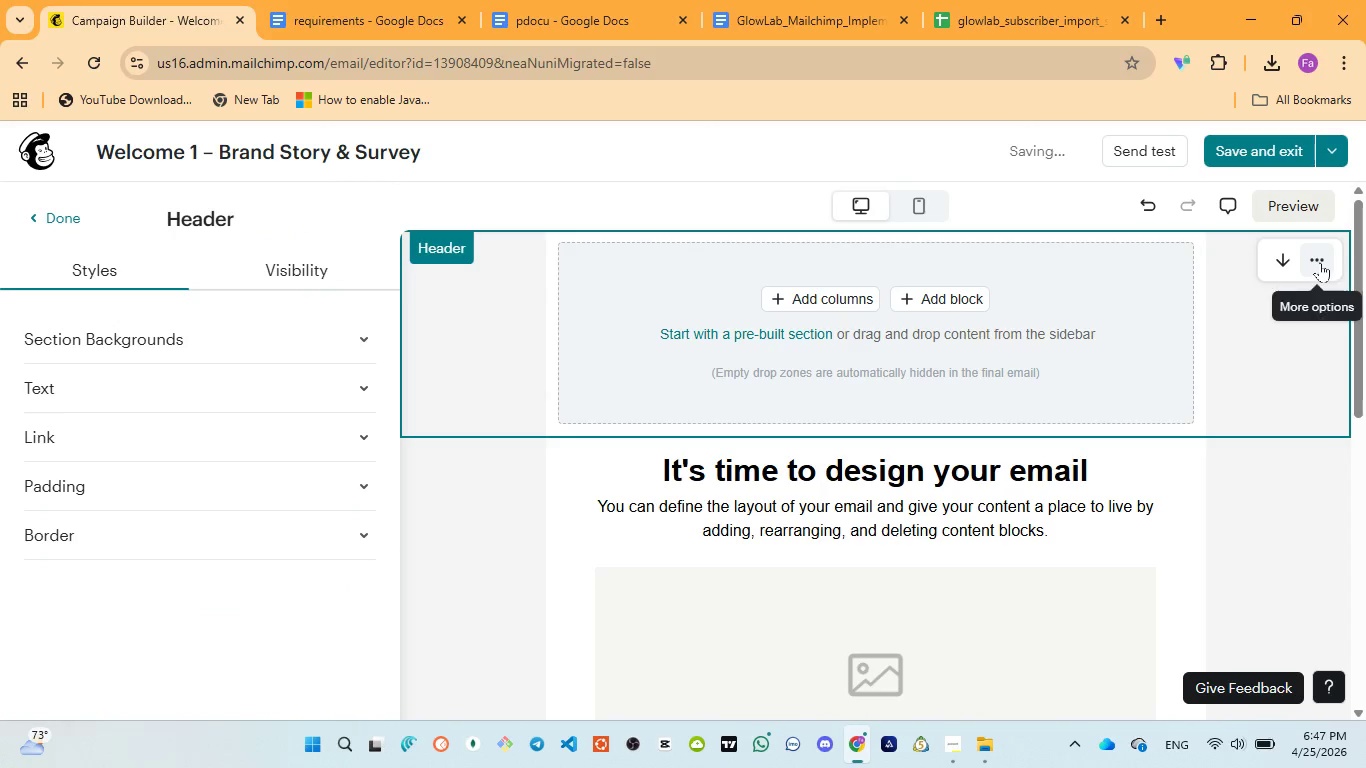 
left_click([1320, 262])
 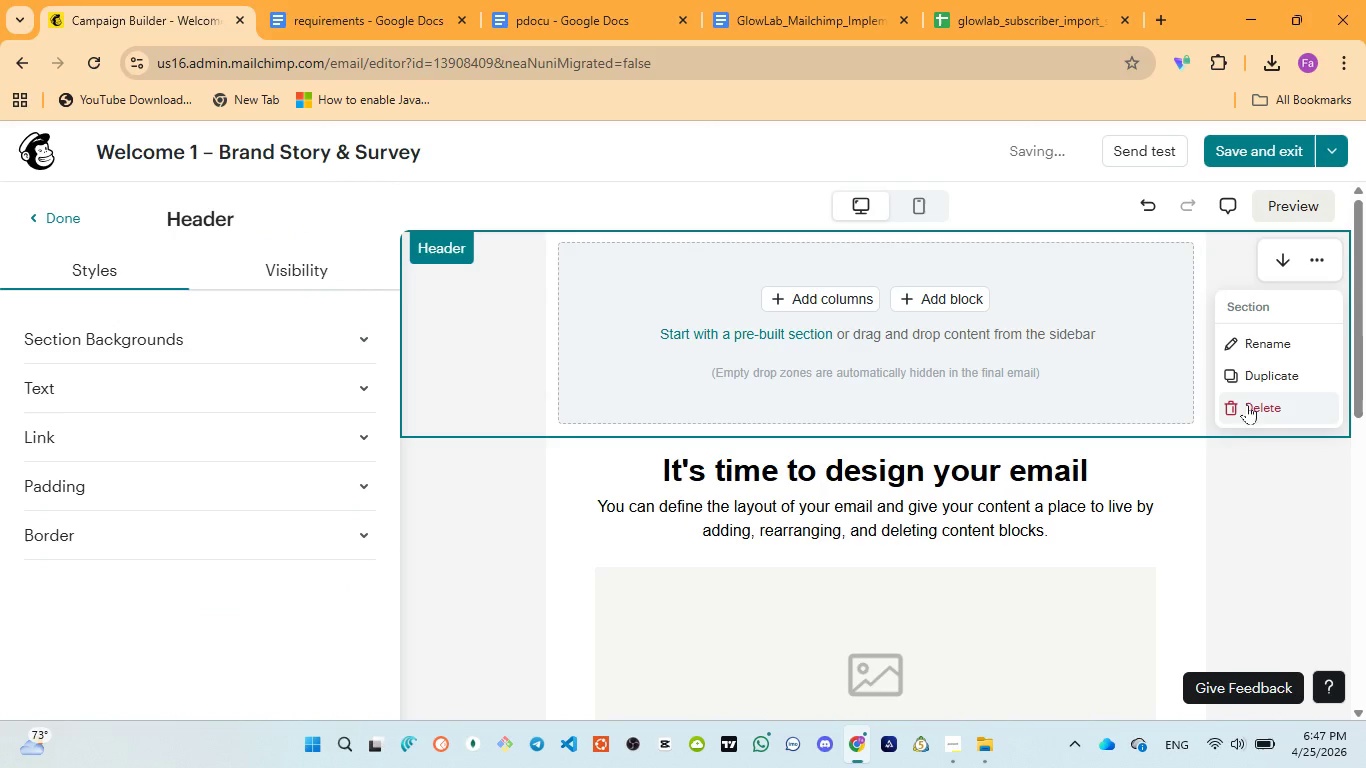 
left_click([1247, 404])
 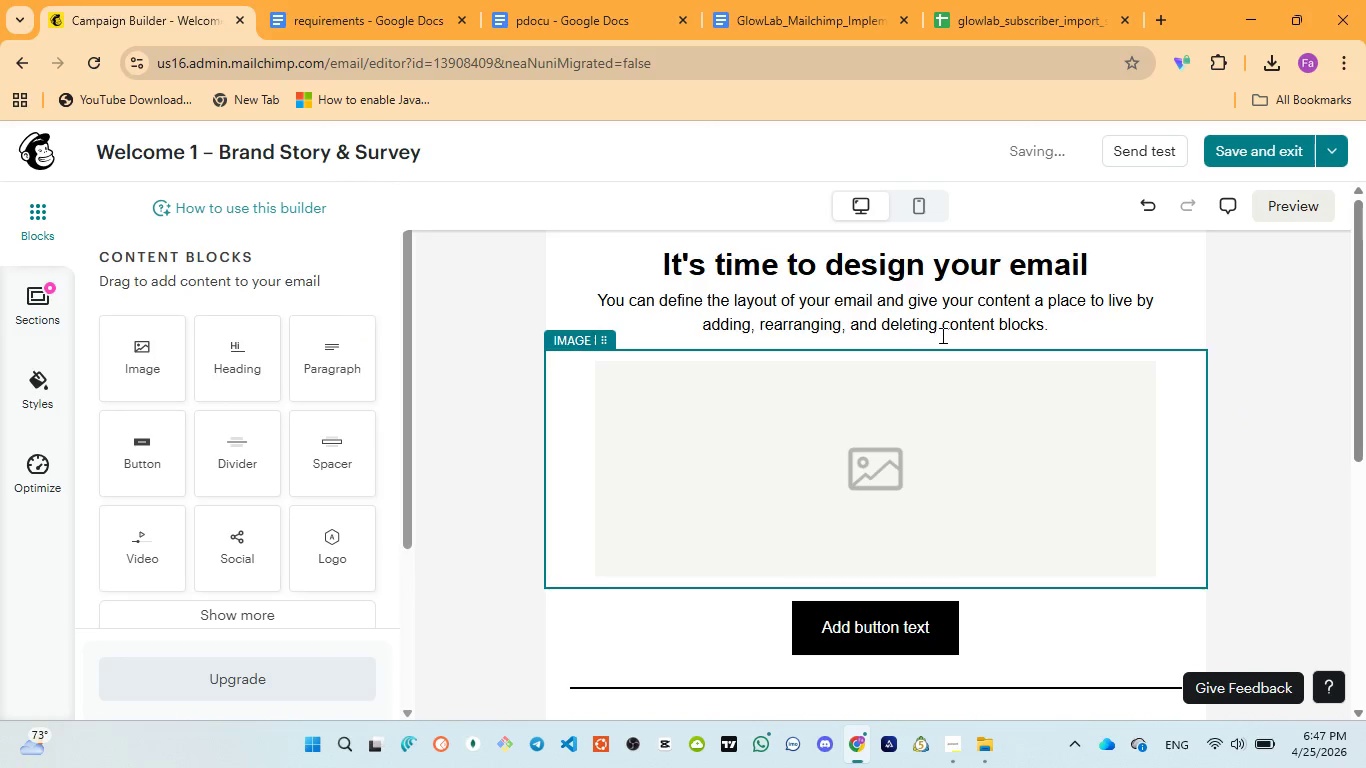 
left_click([938, 426])
 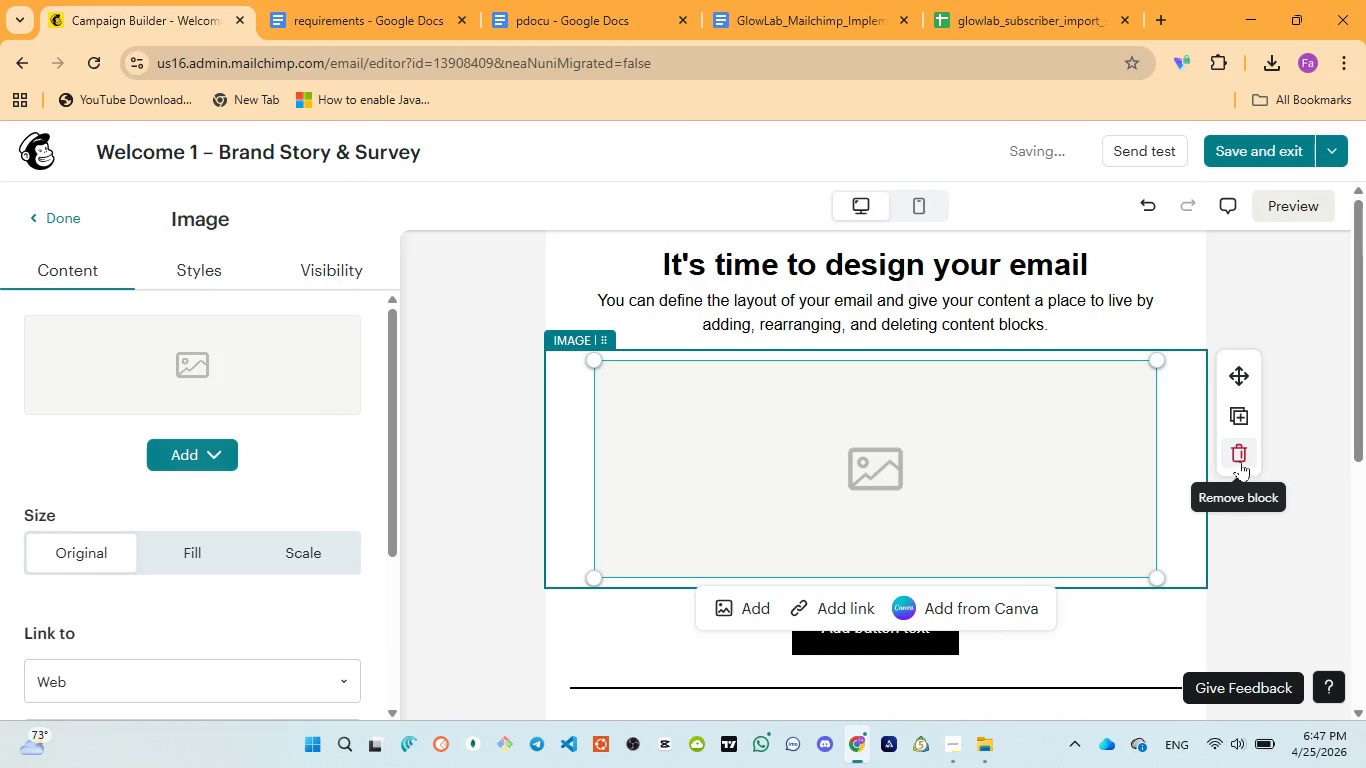 
left_click([1241, 461])
 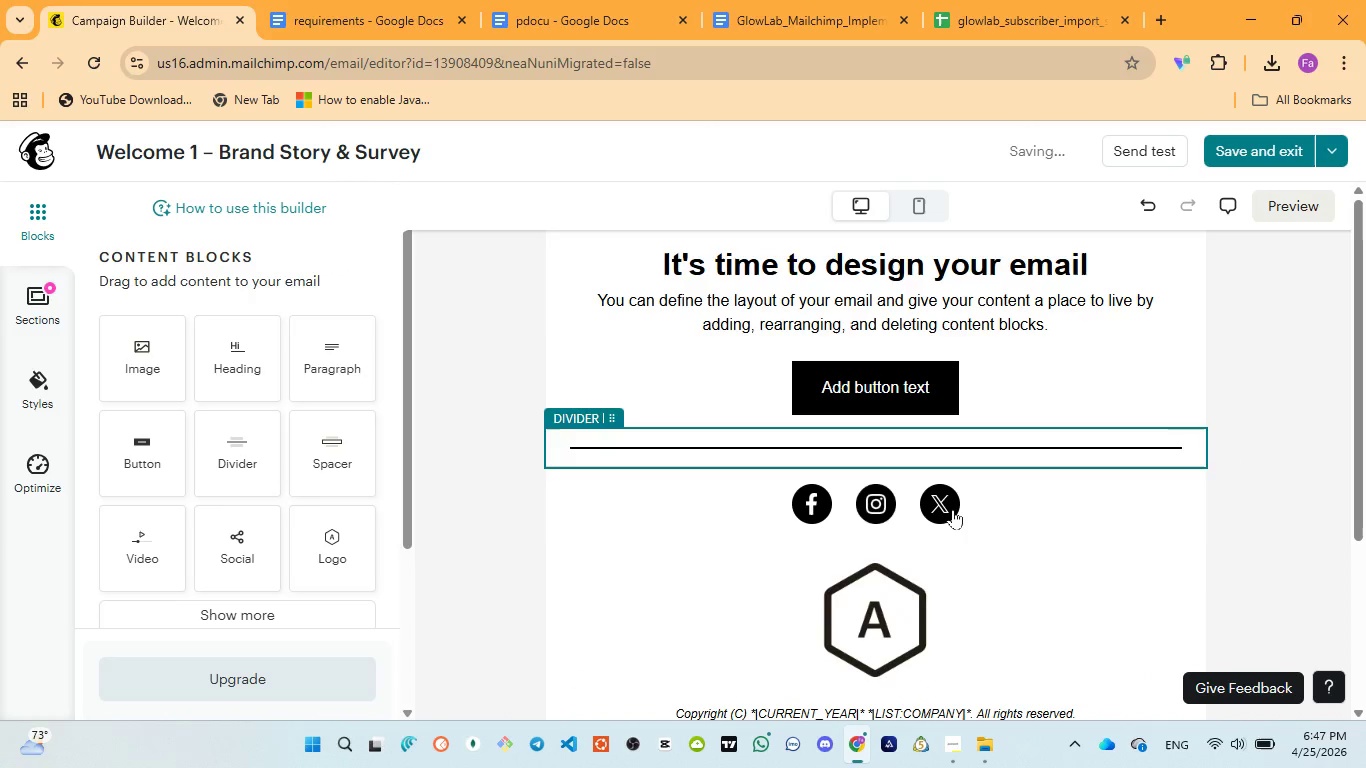 
left_click([1010, 510])
 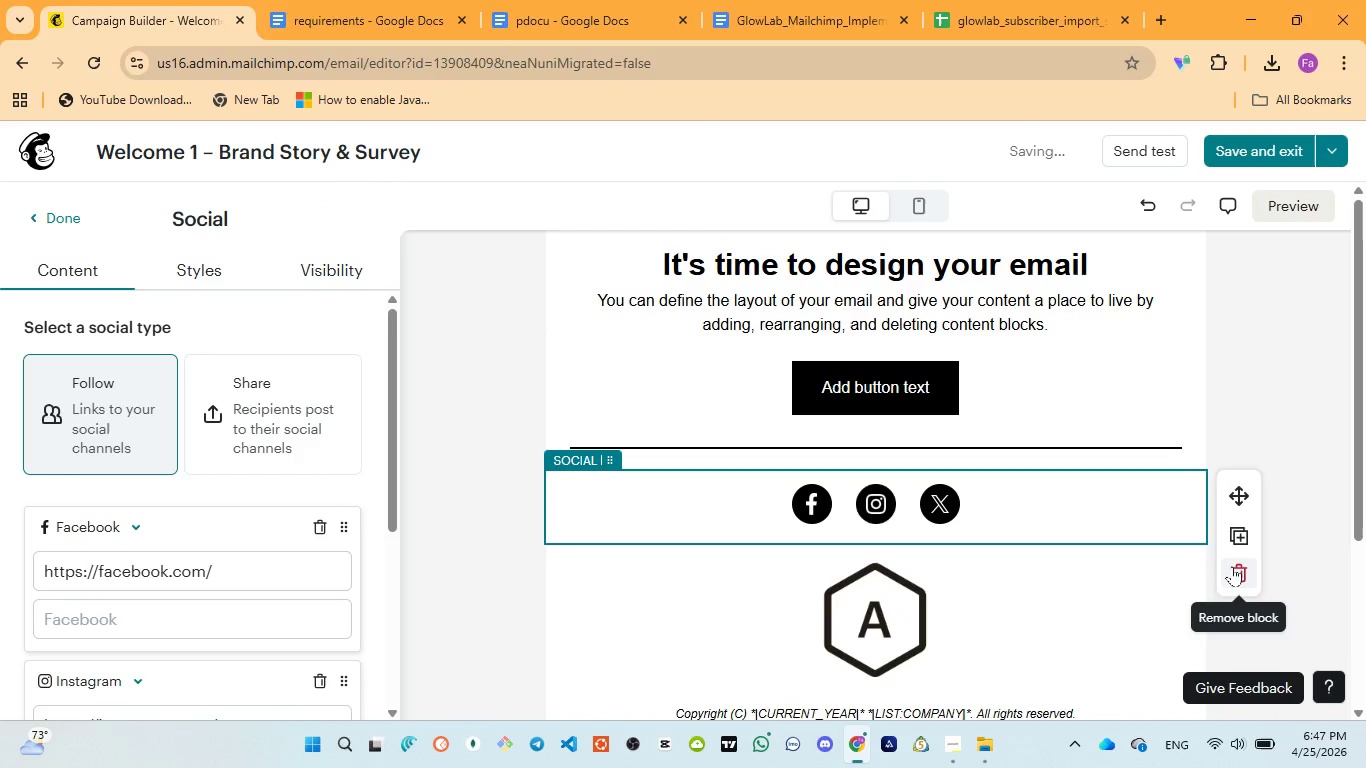 
left_click([1232, 566])
 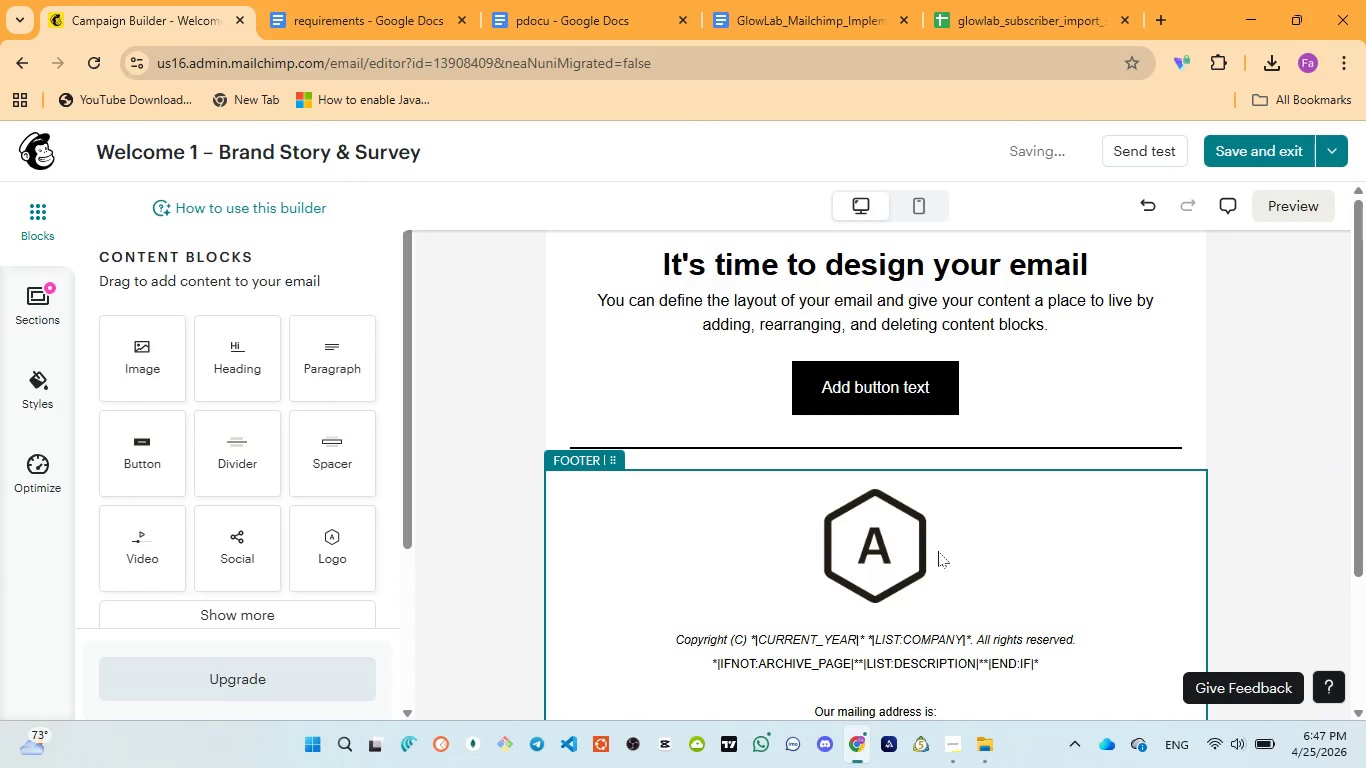 
left_click([883, 548])
 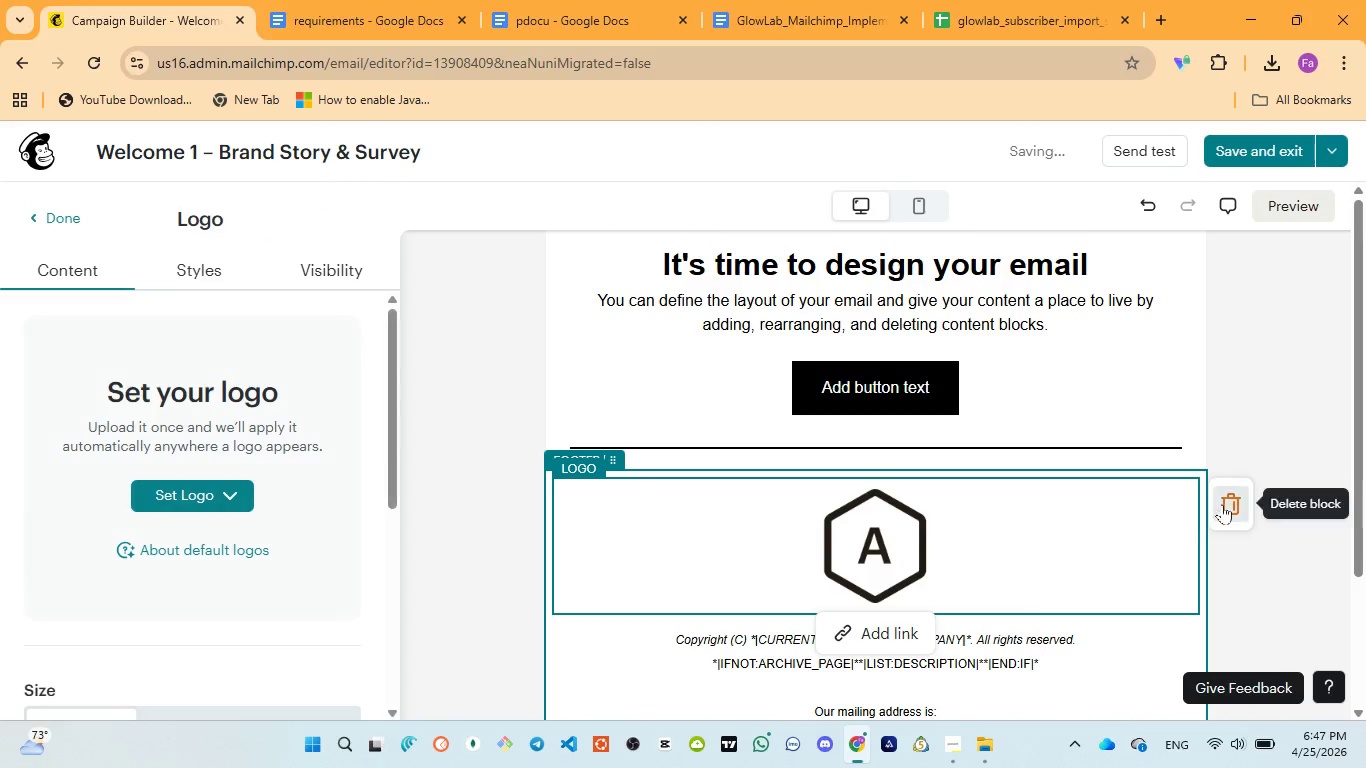 
left_click([1225, 504])
 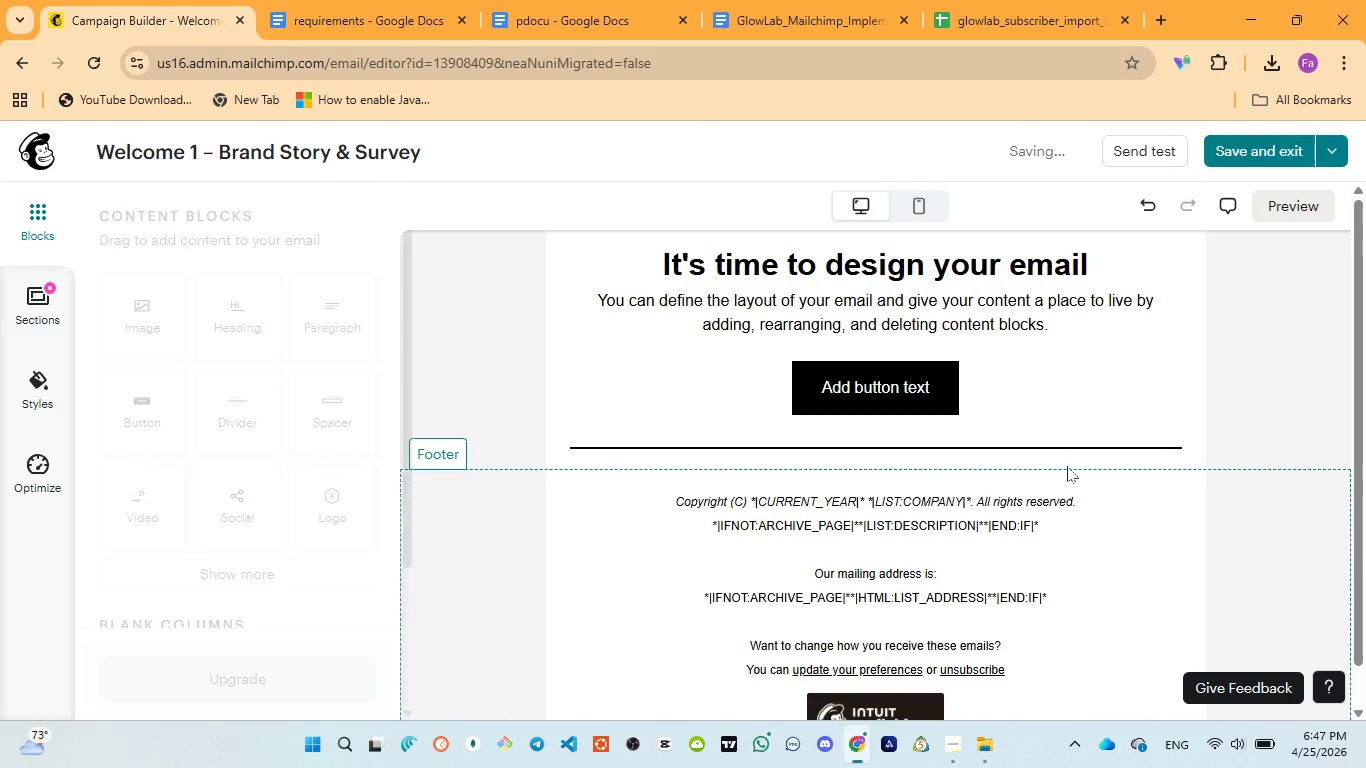 
scroll: coordinate [1067, 466], scroll_direction: up, amount: 5.0
 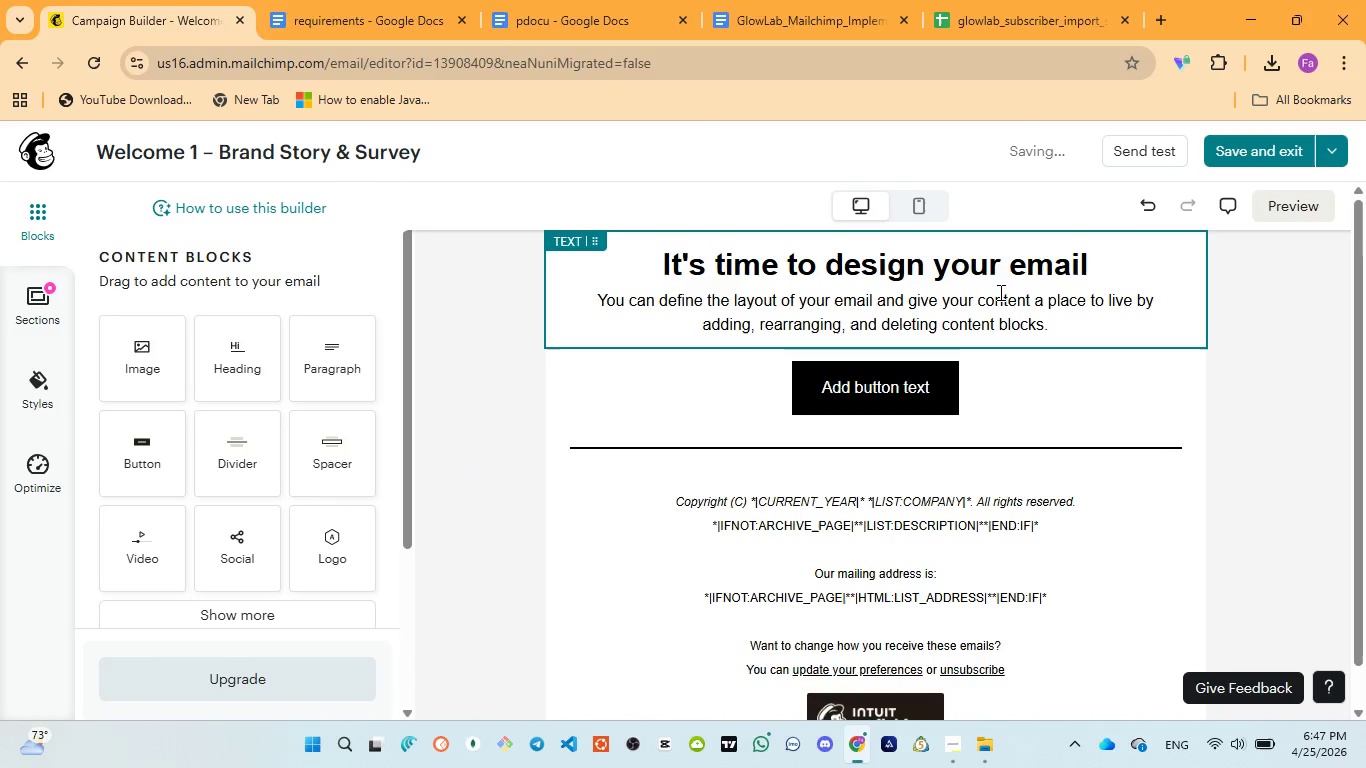 
left_click([999, 292])
 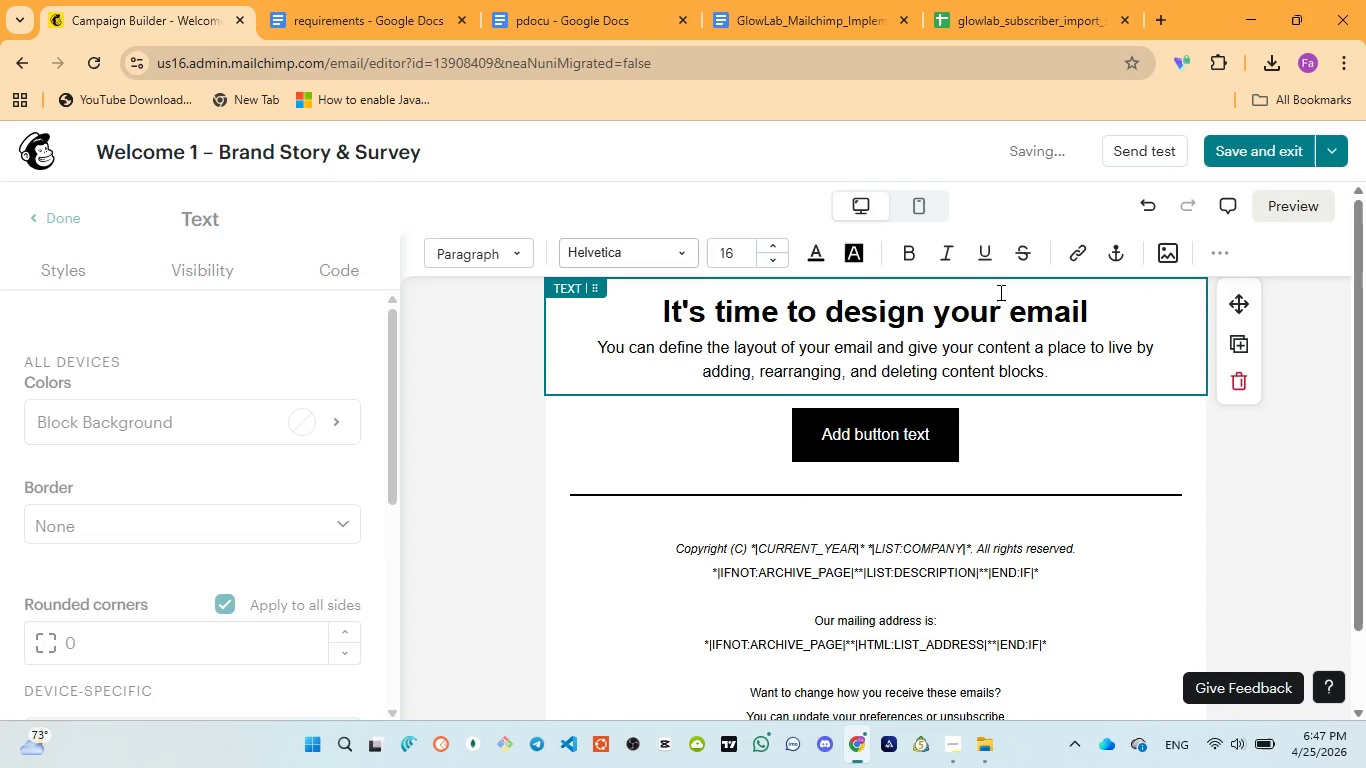 
key(Control+A)
 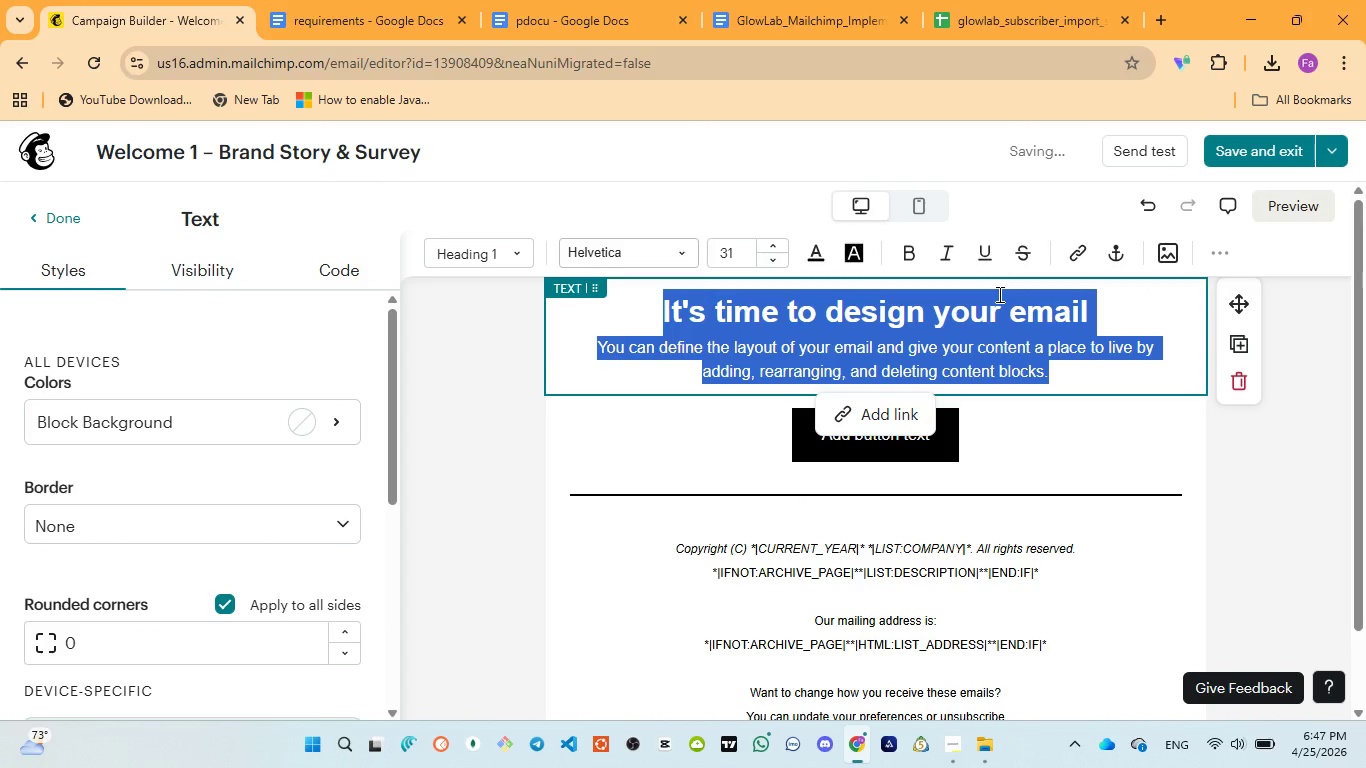 
key(Control+V)
 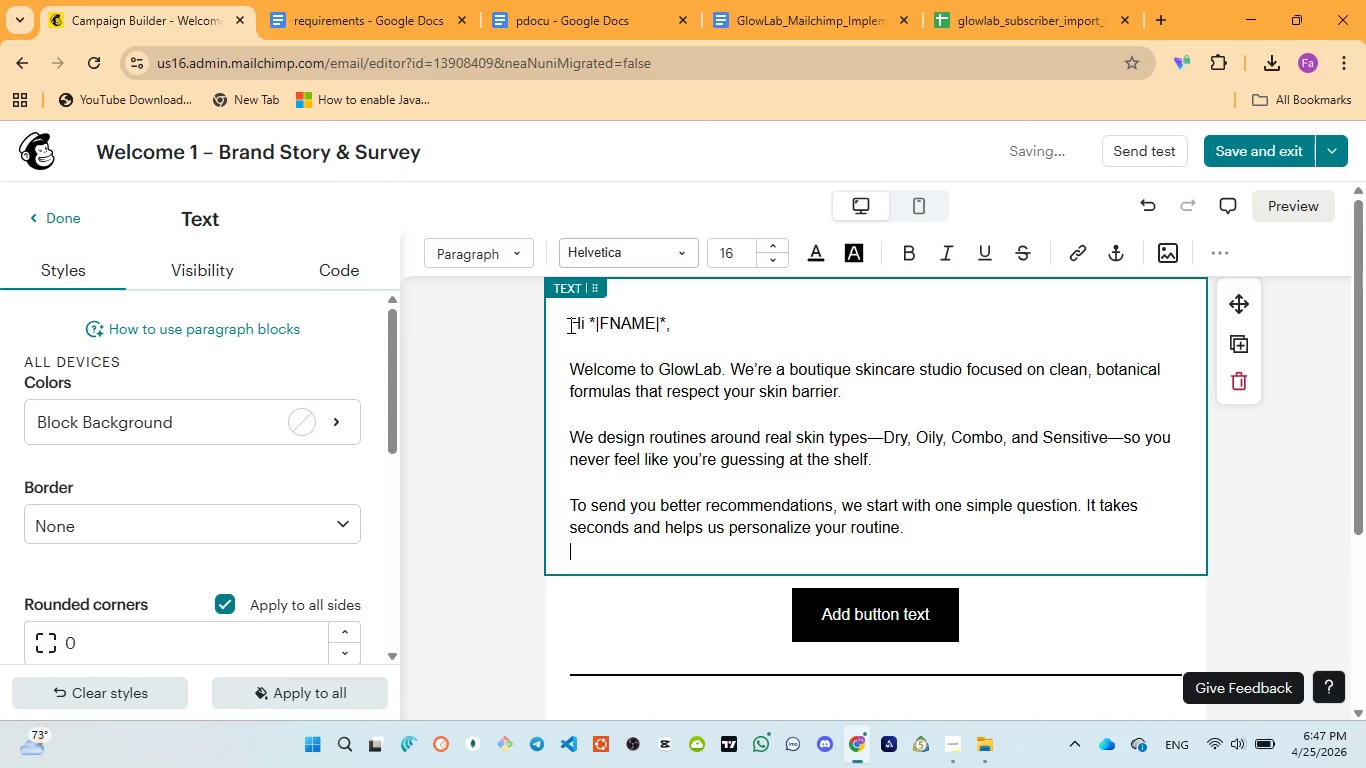 
left_click([569, 325])
 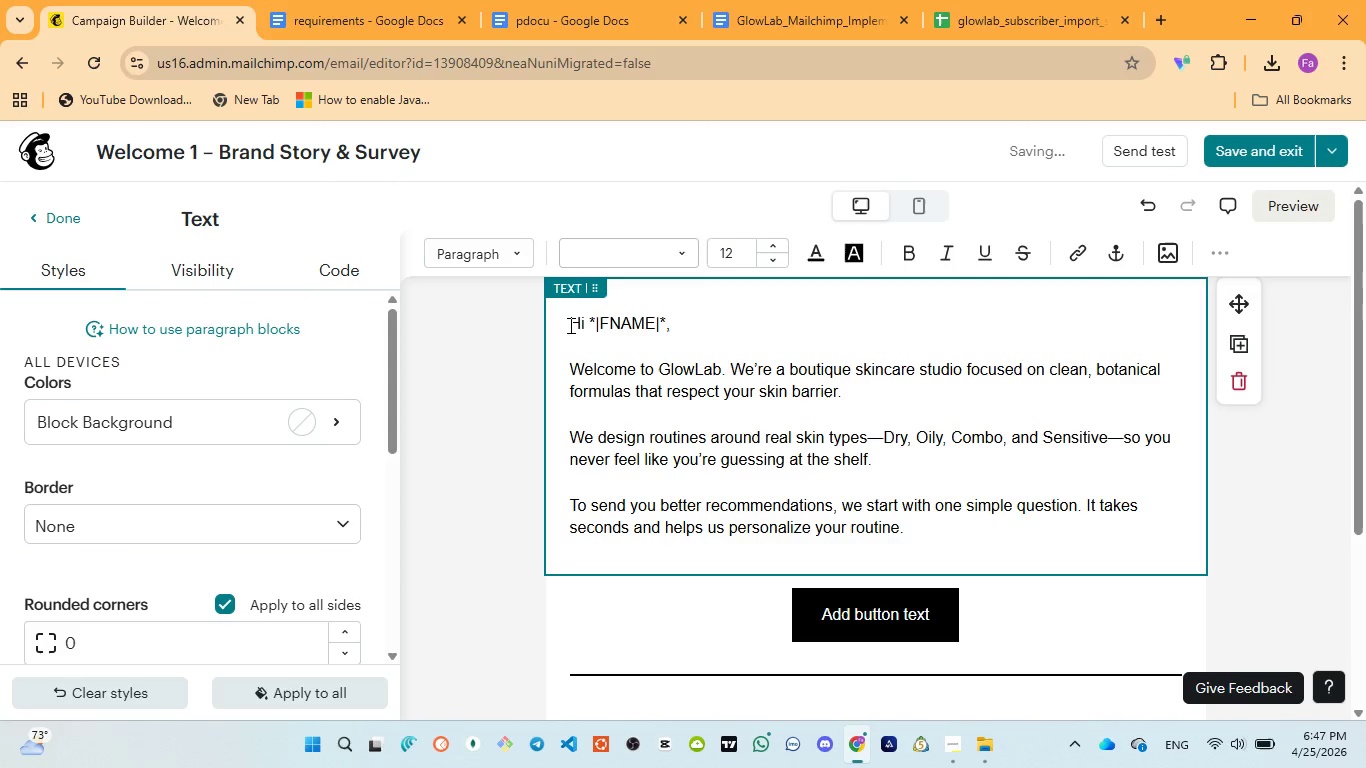 
key(Control+A)
 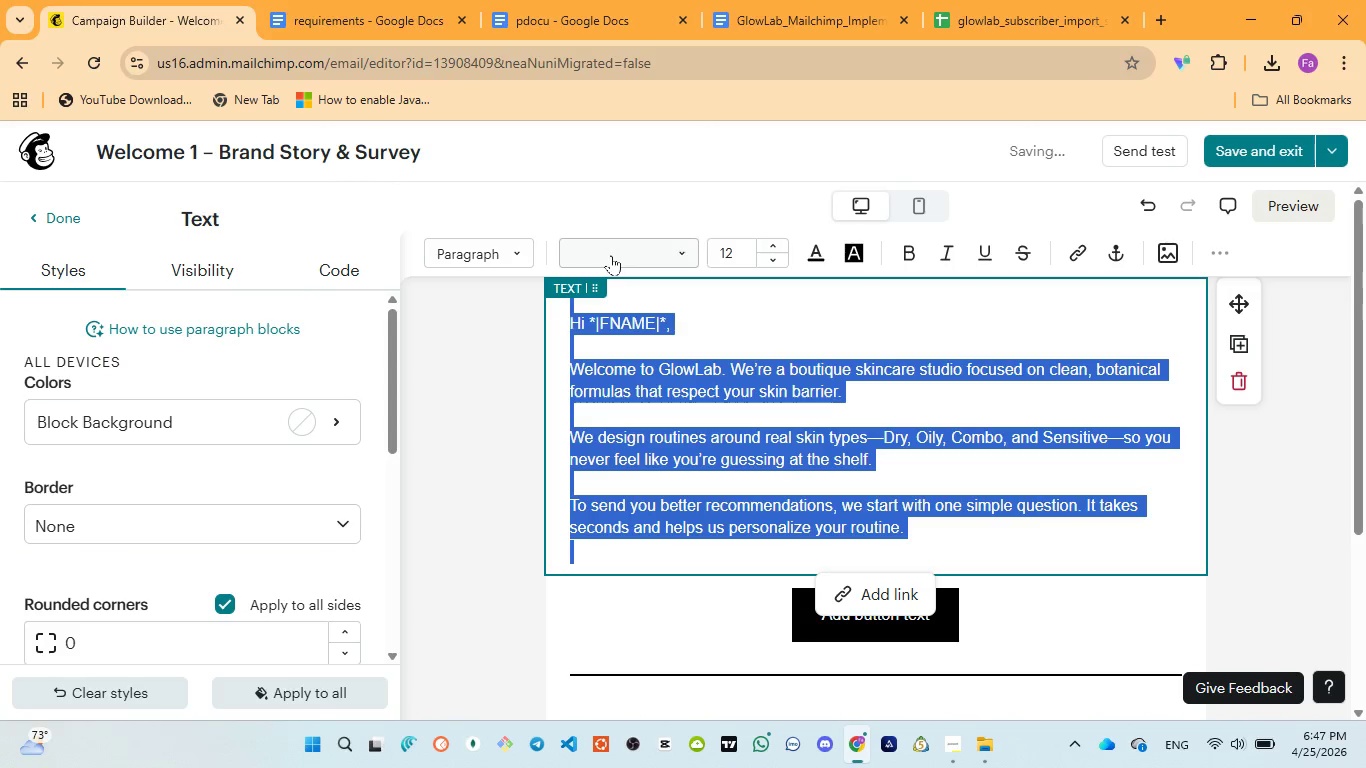 
left_click([612, 254])
 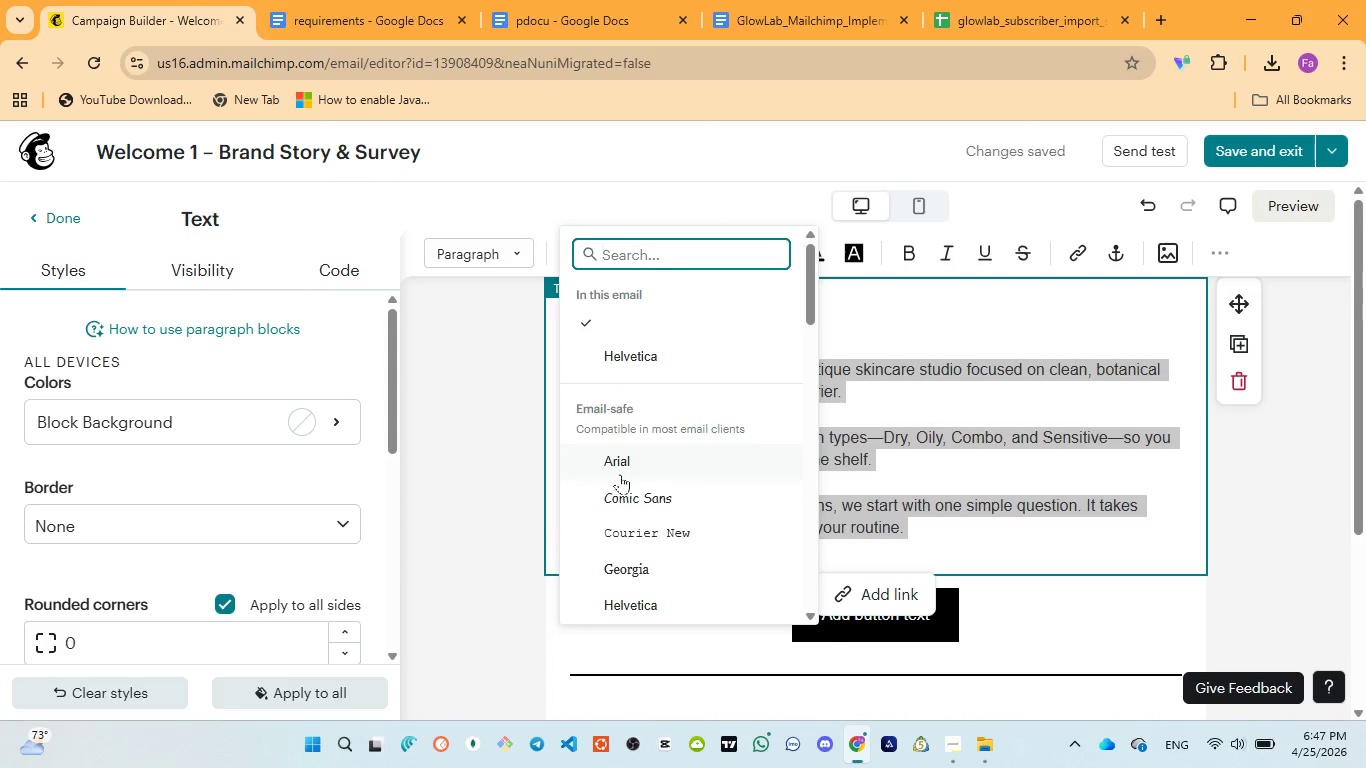 
left_click([617, 460])
 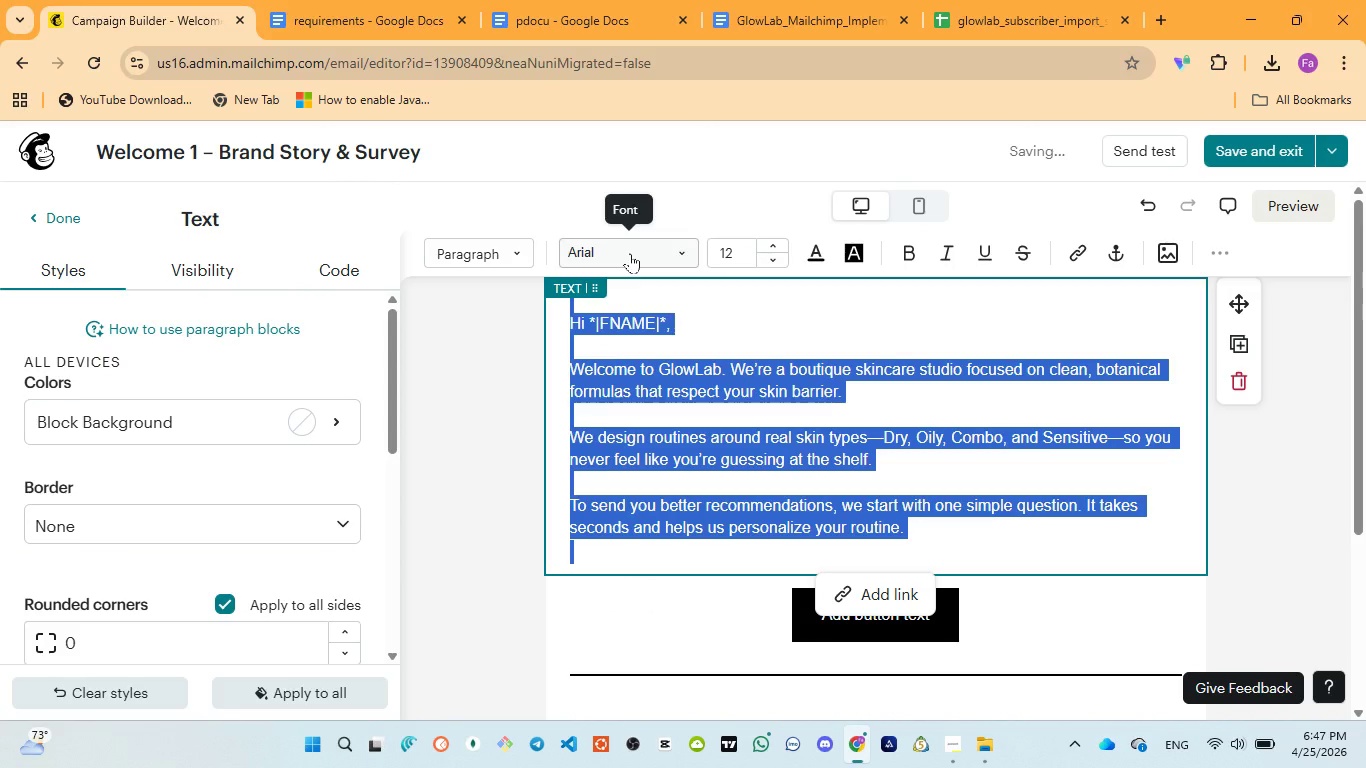 
left_click([630, 253])
 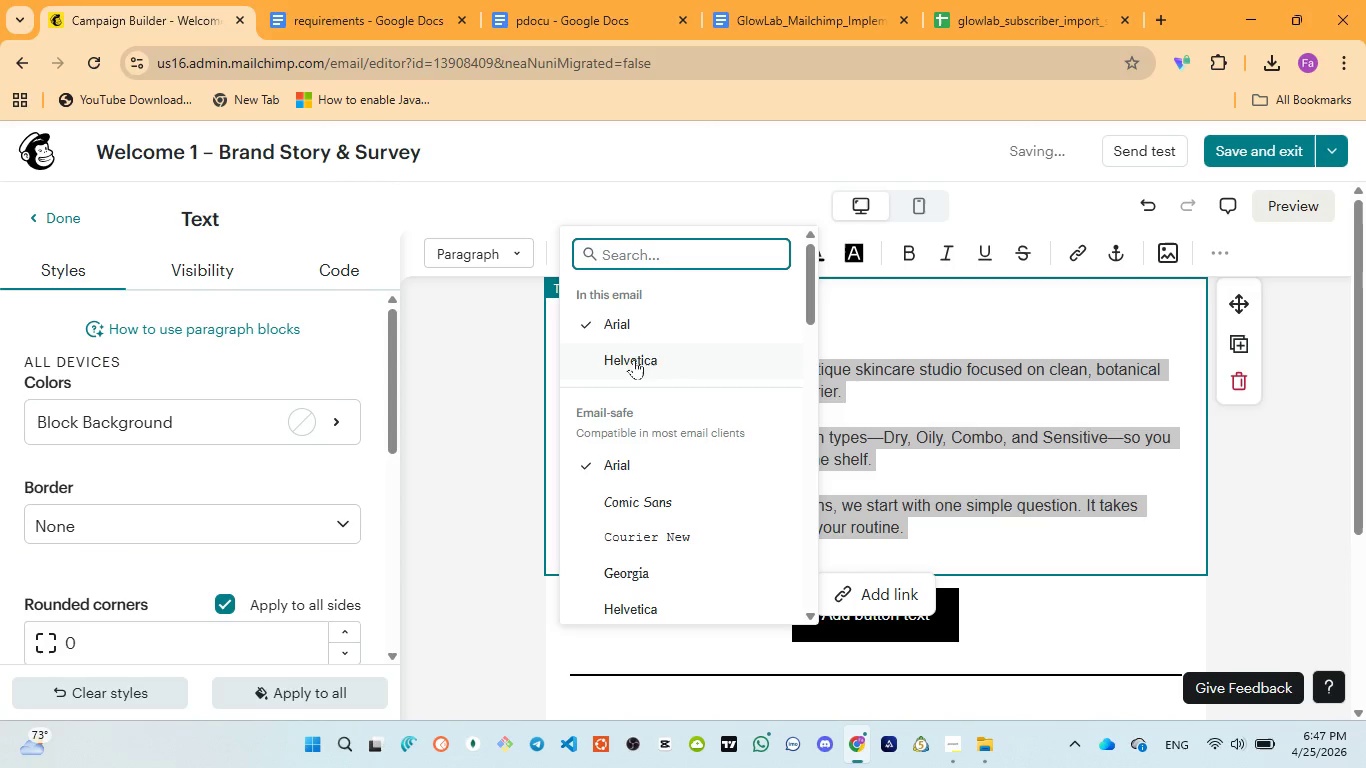 
left_click([664, 363])
 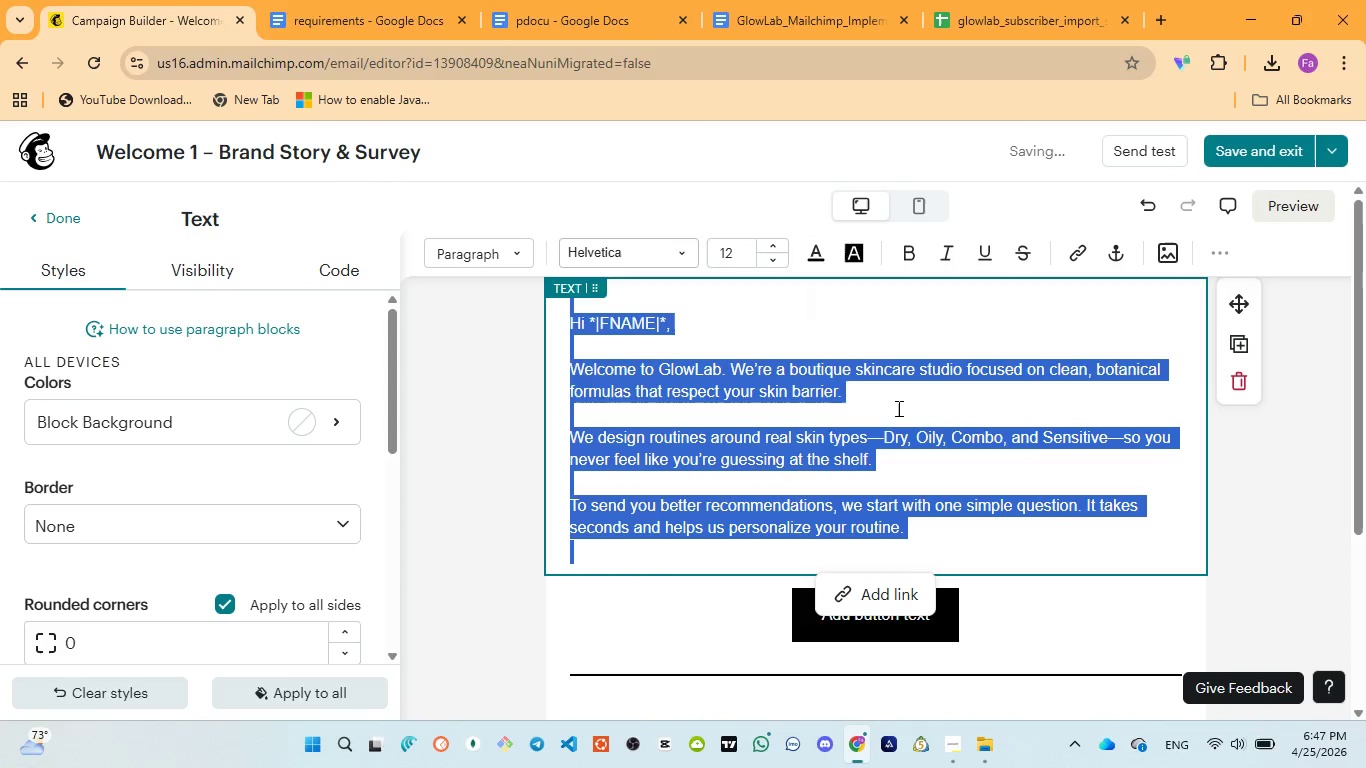 
left_click([903, 413])
 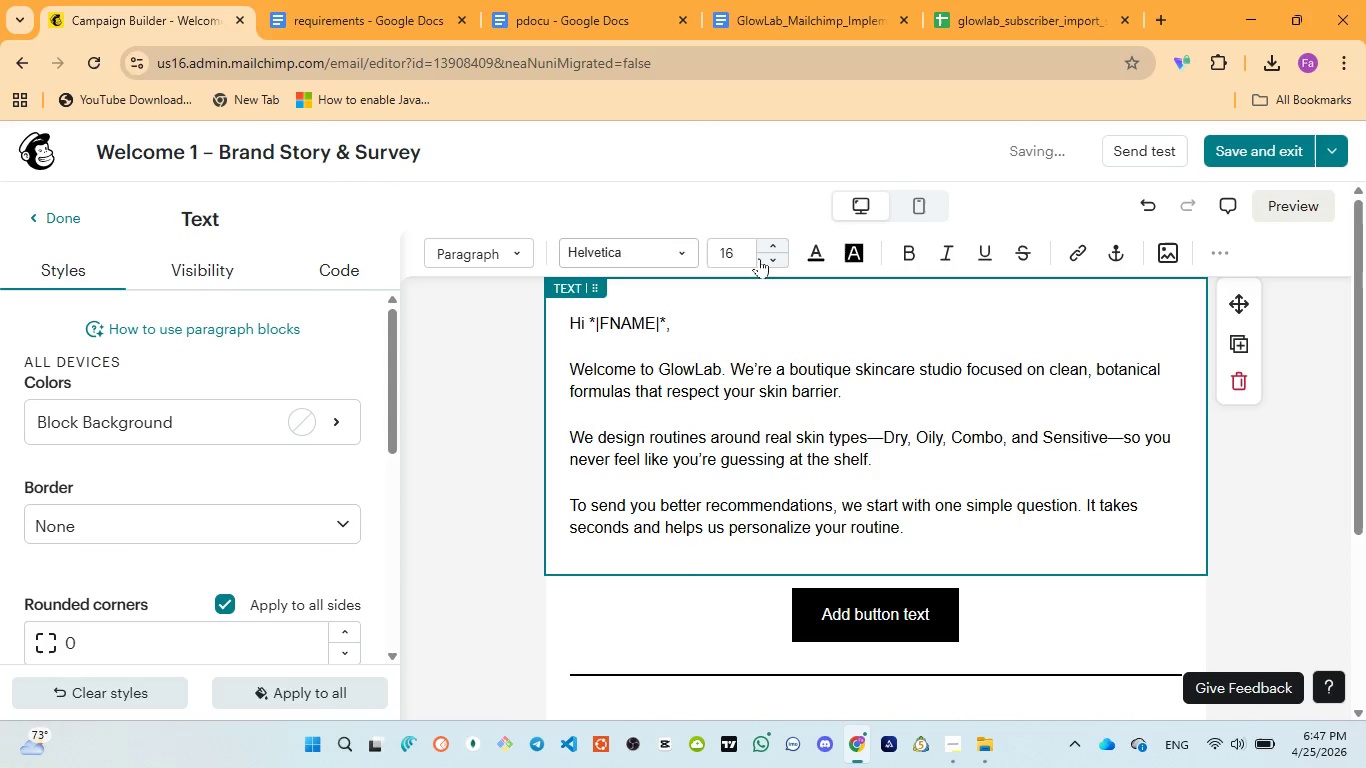 
key(Control+A)
 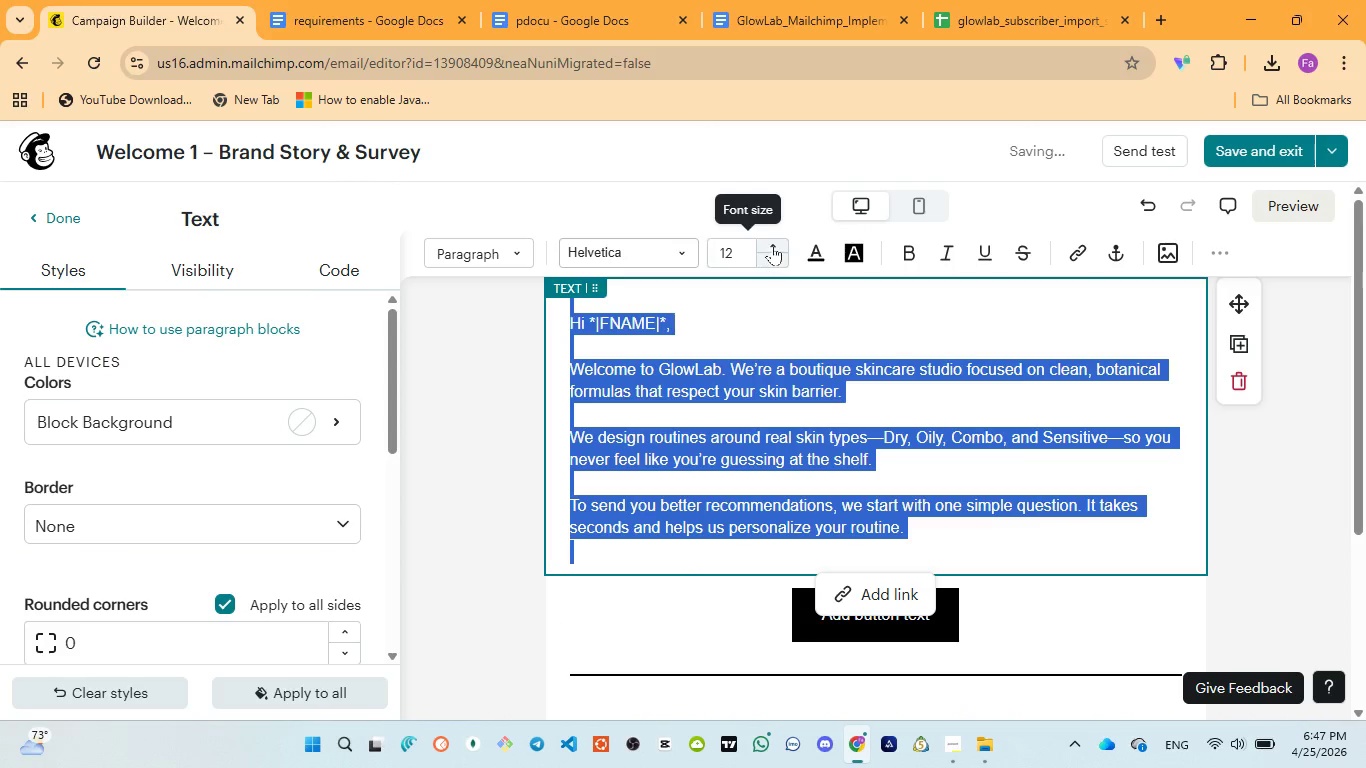 
left_click([772, 245])
 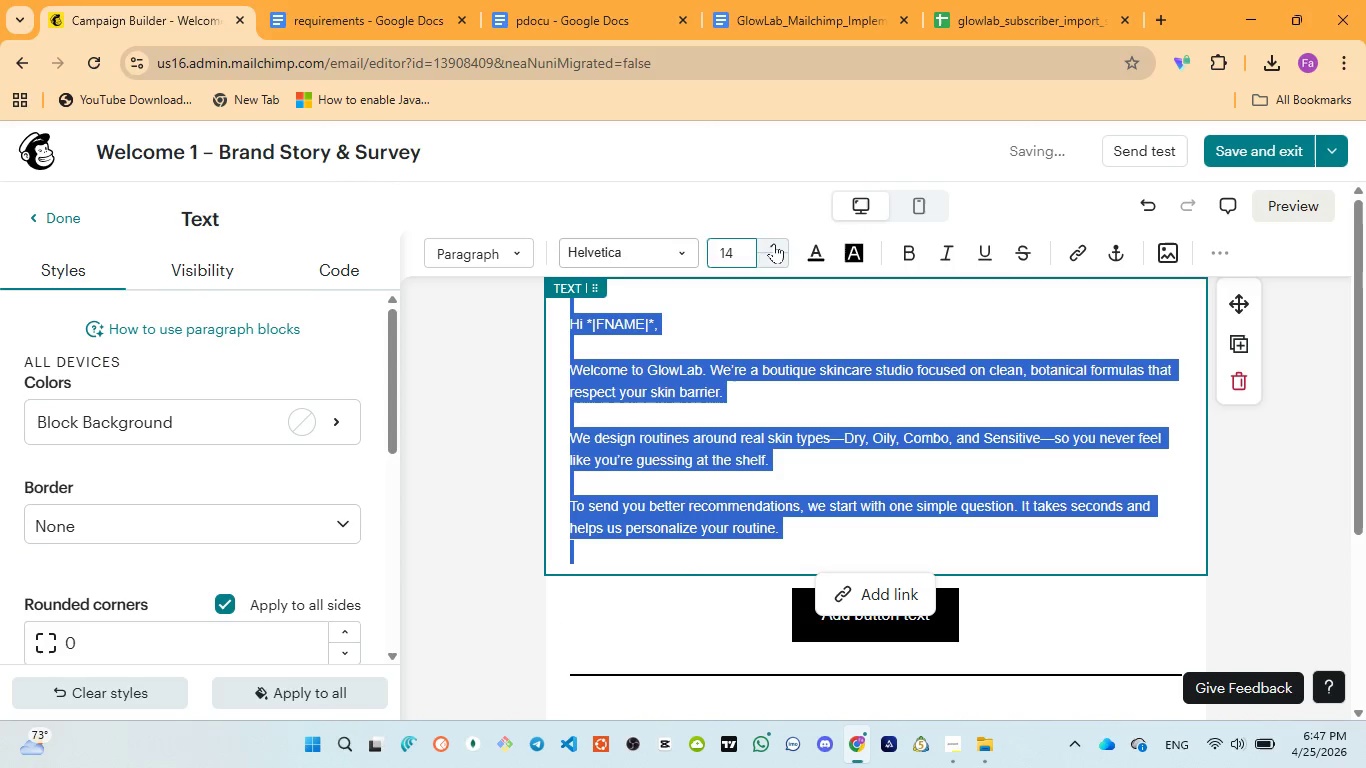 
left_click([774, 243])
 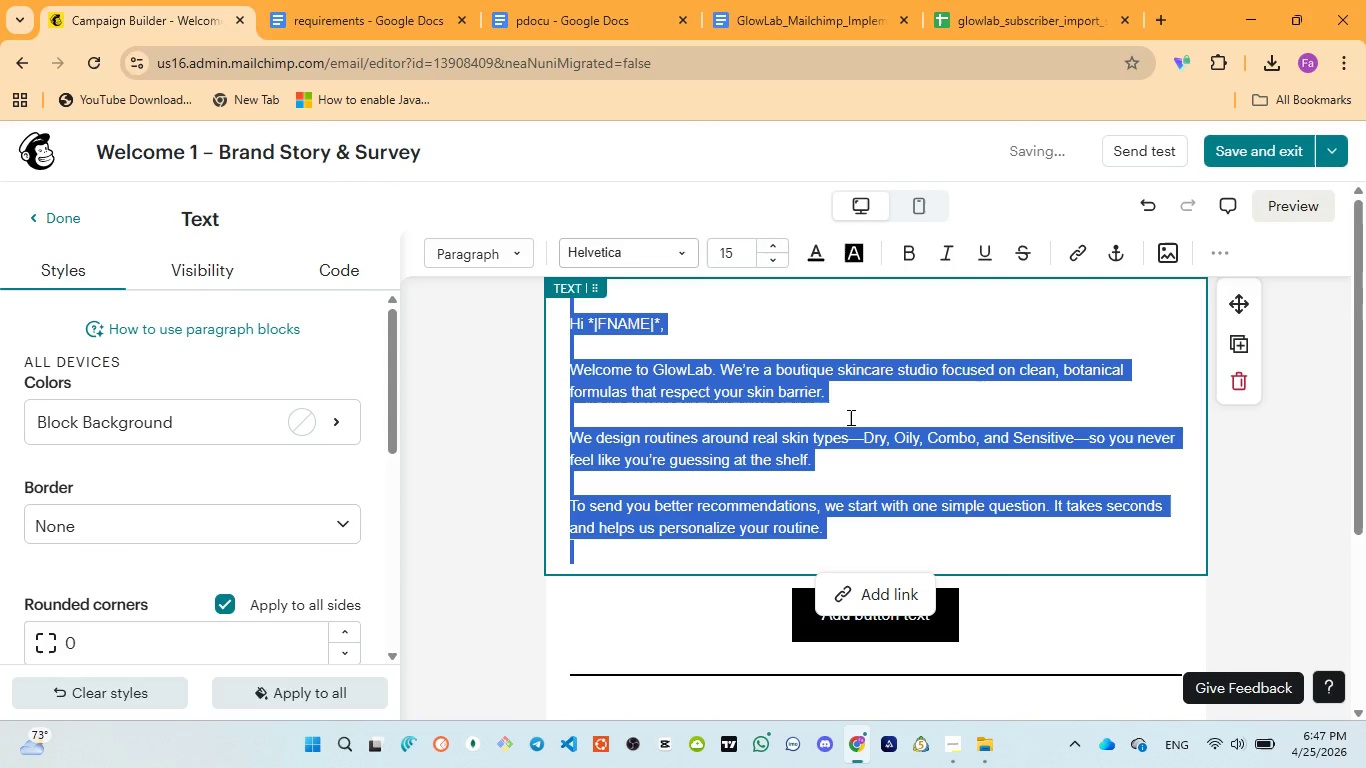 
left_click([849, 417])
 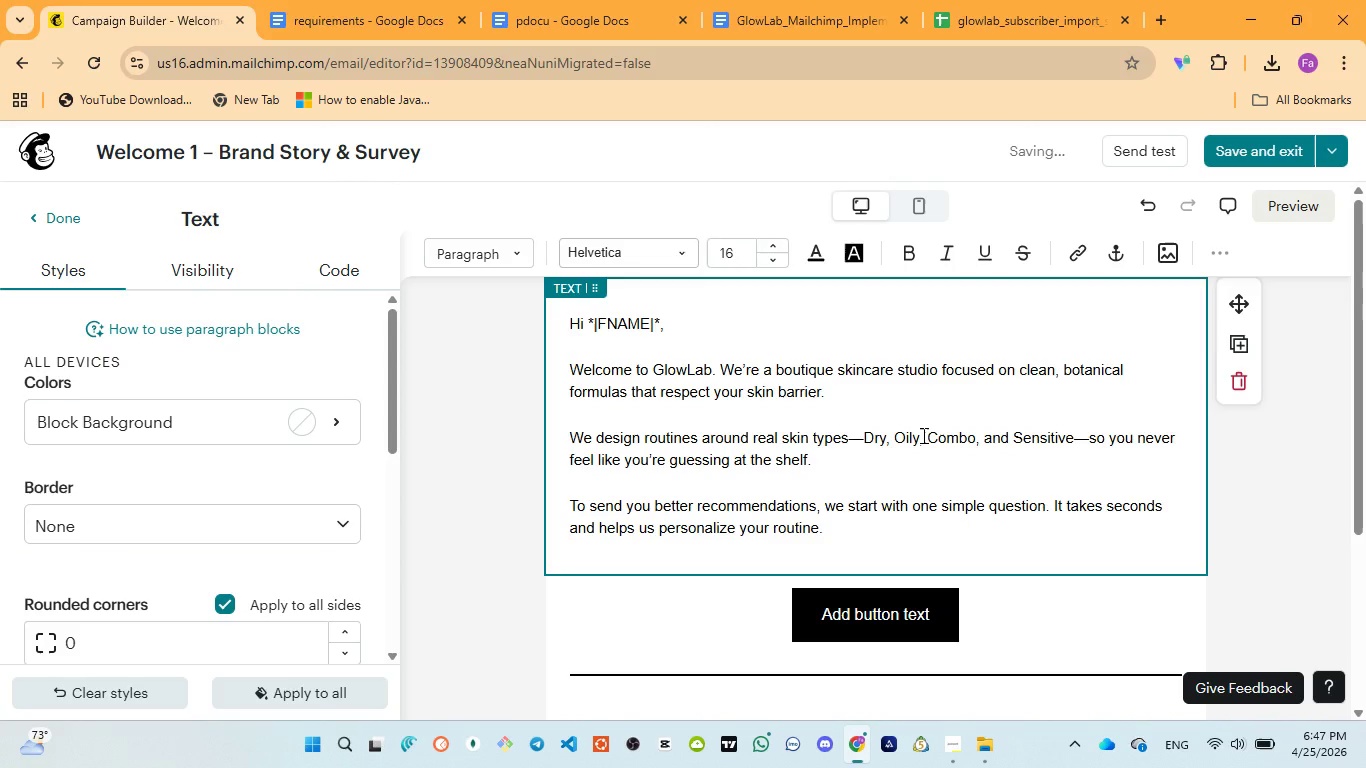 
scroll: coordinate [922, 435], scroll_direction: up, amount: 2.0
 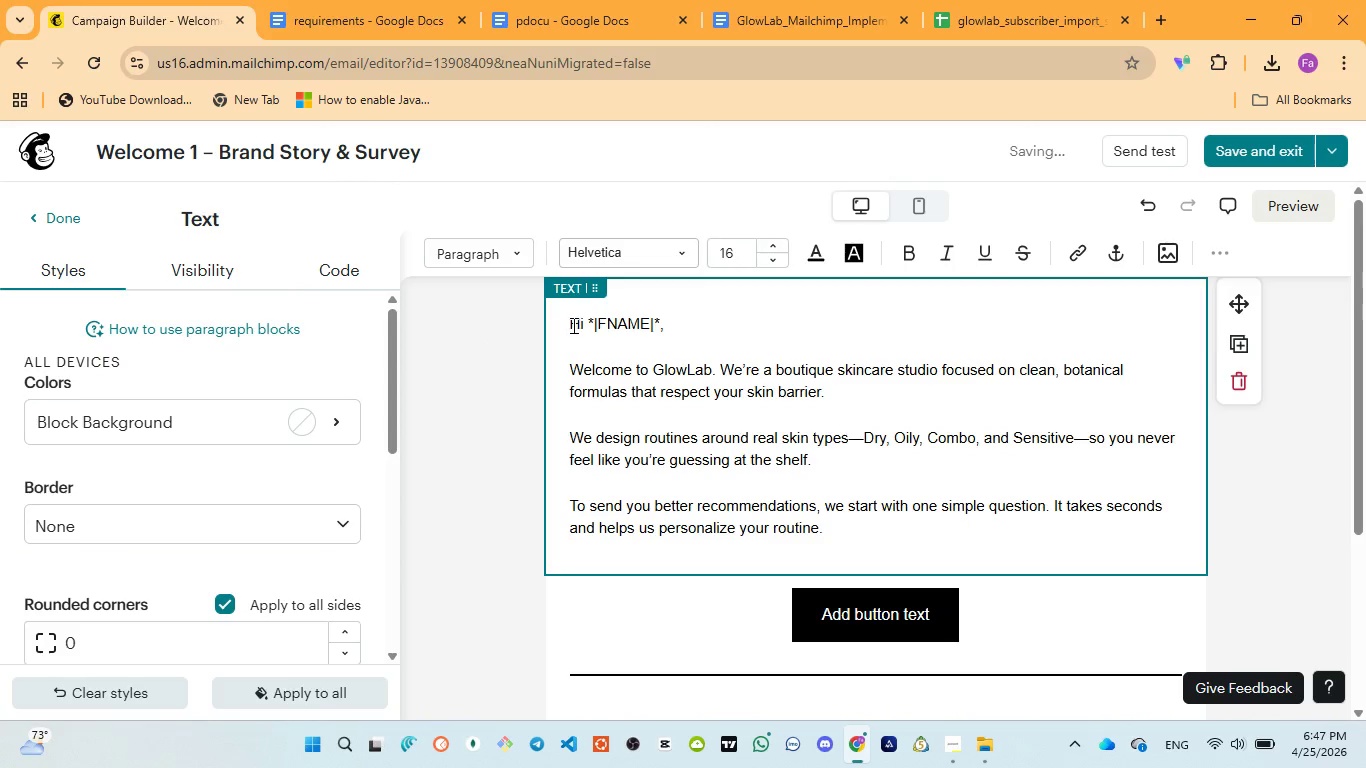 
left_click([572, 325])
 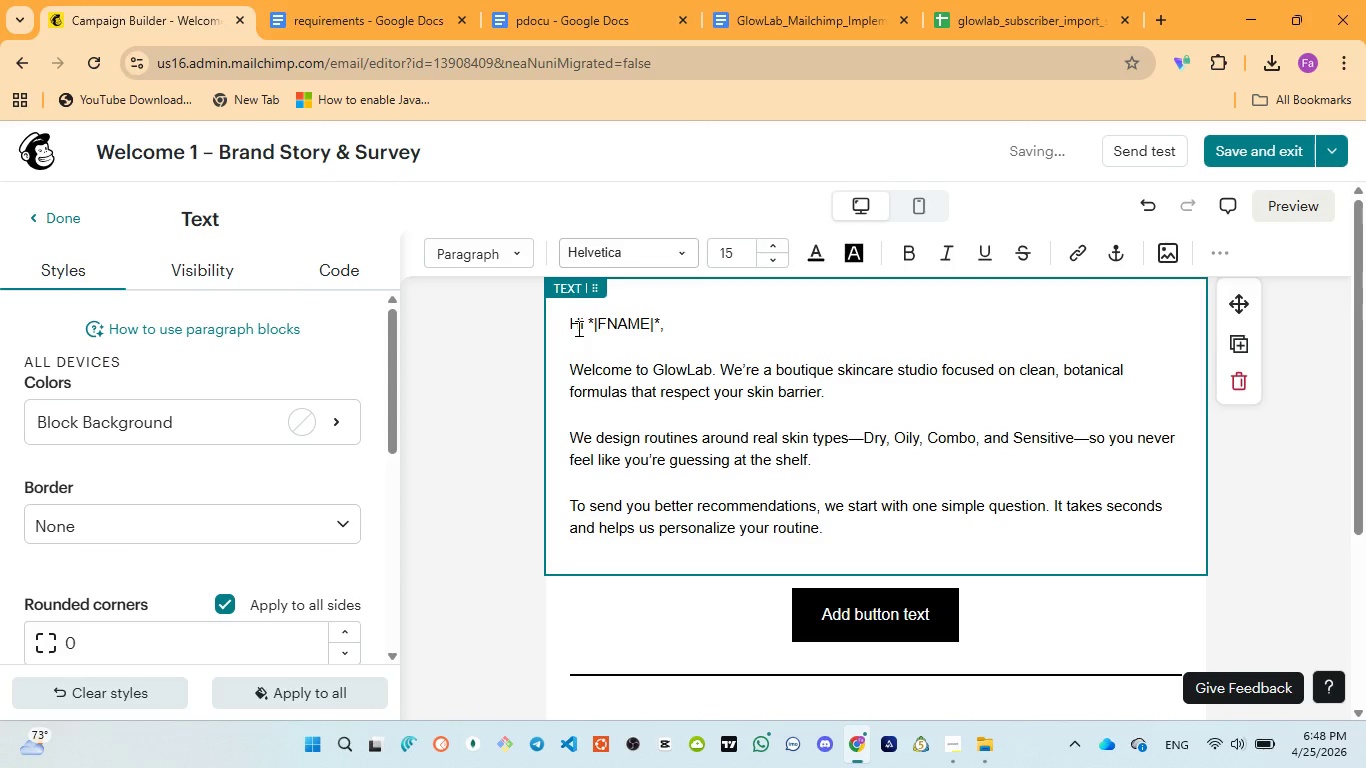 
key(Backspace)
 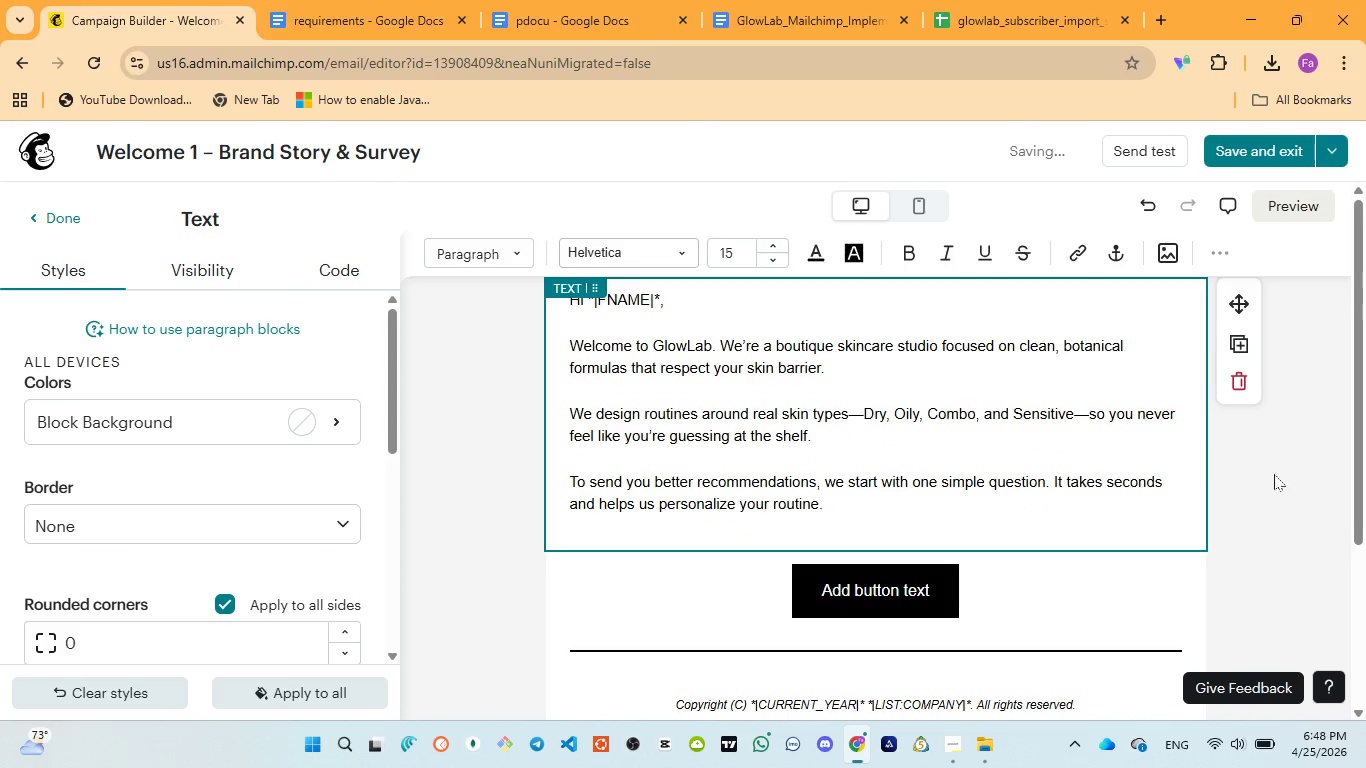 
left_click([1277, 475])
 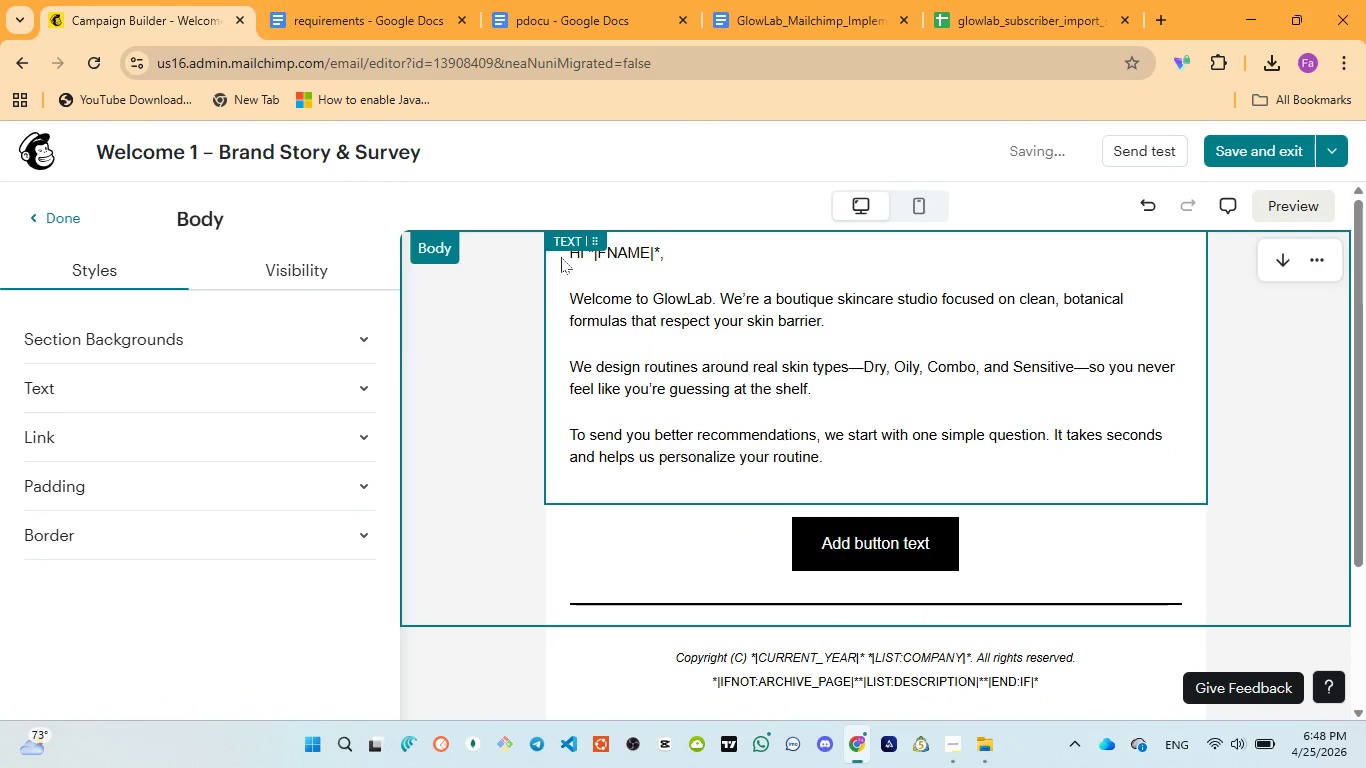 
left_click([570, 260])
 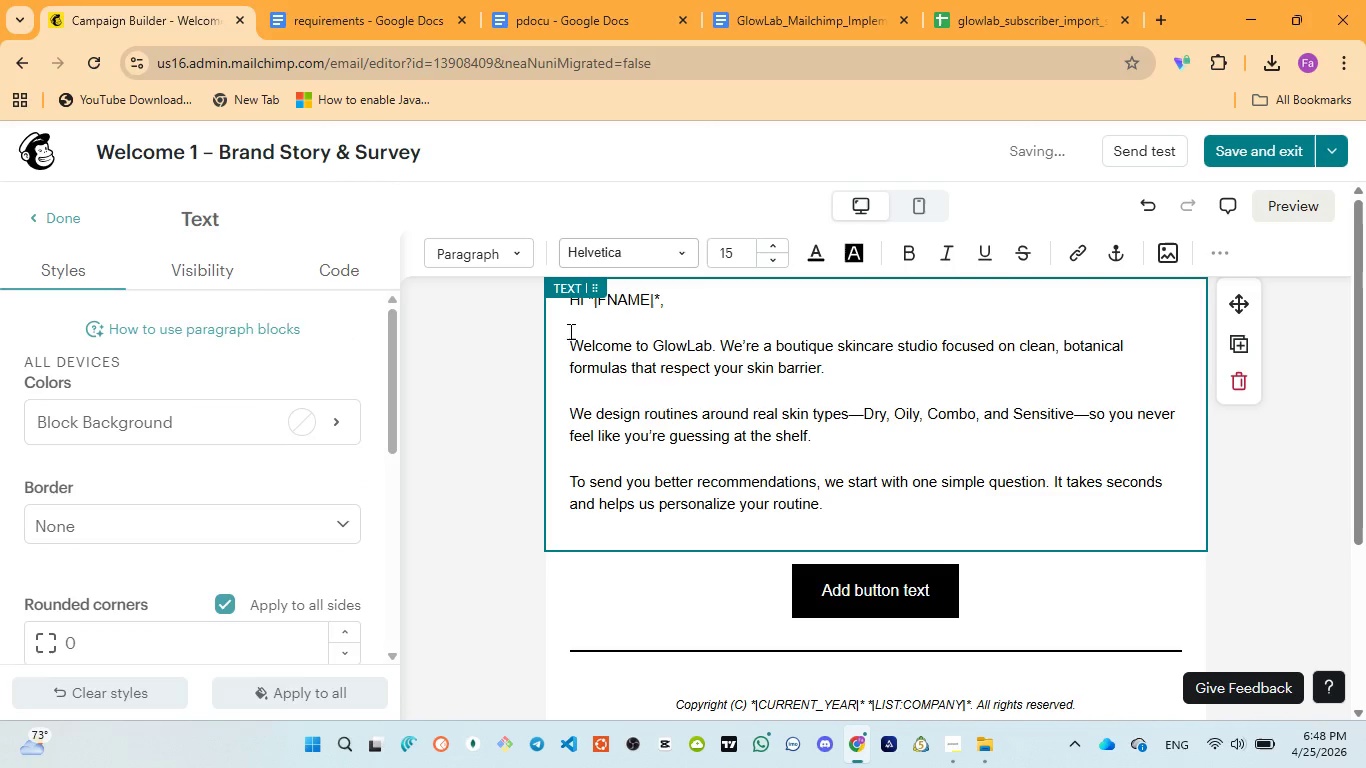 
left_click([568, 338])
 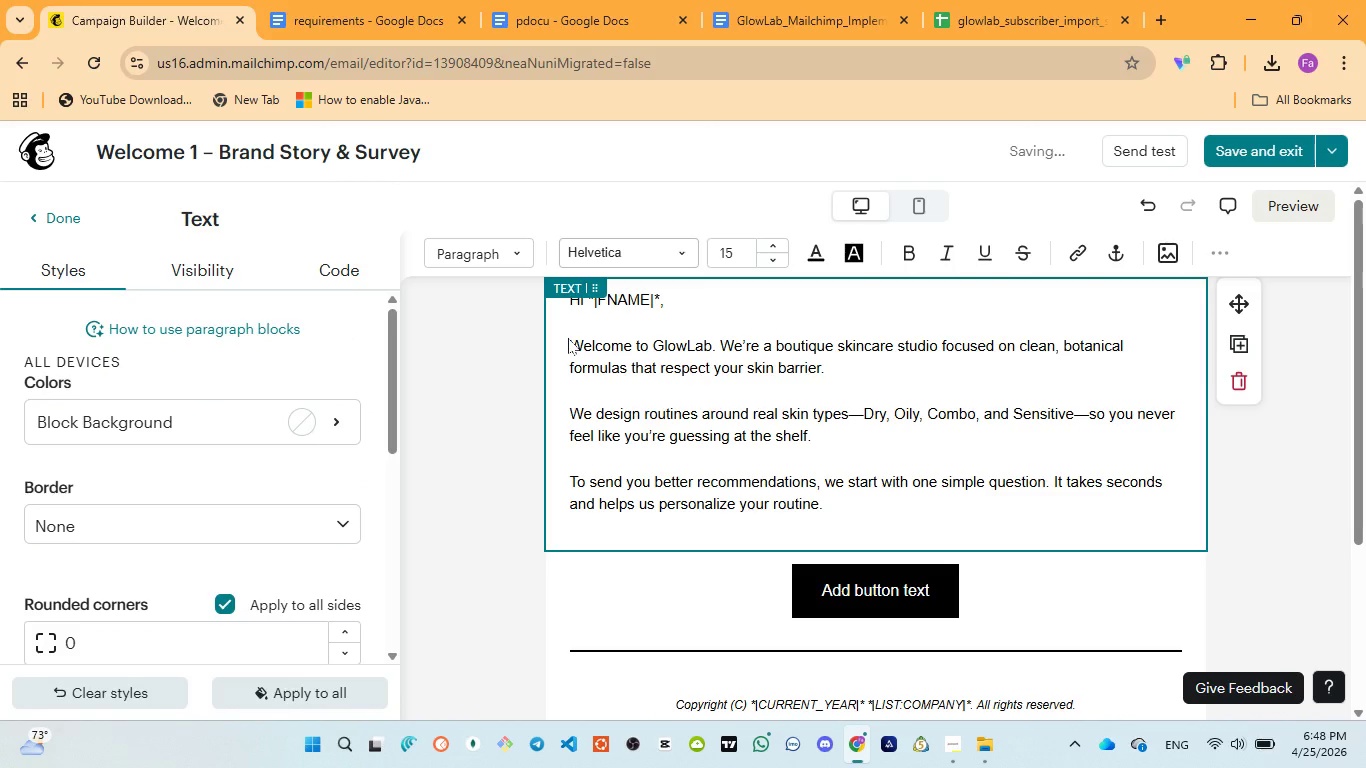 
key(Enter)
 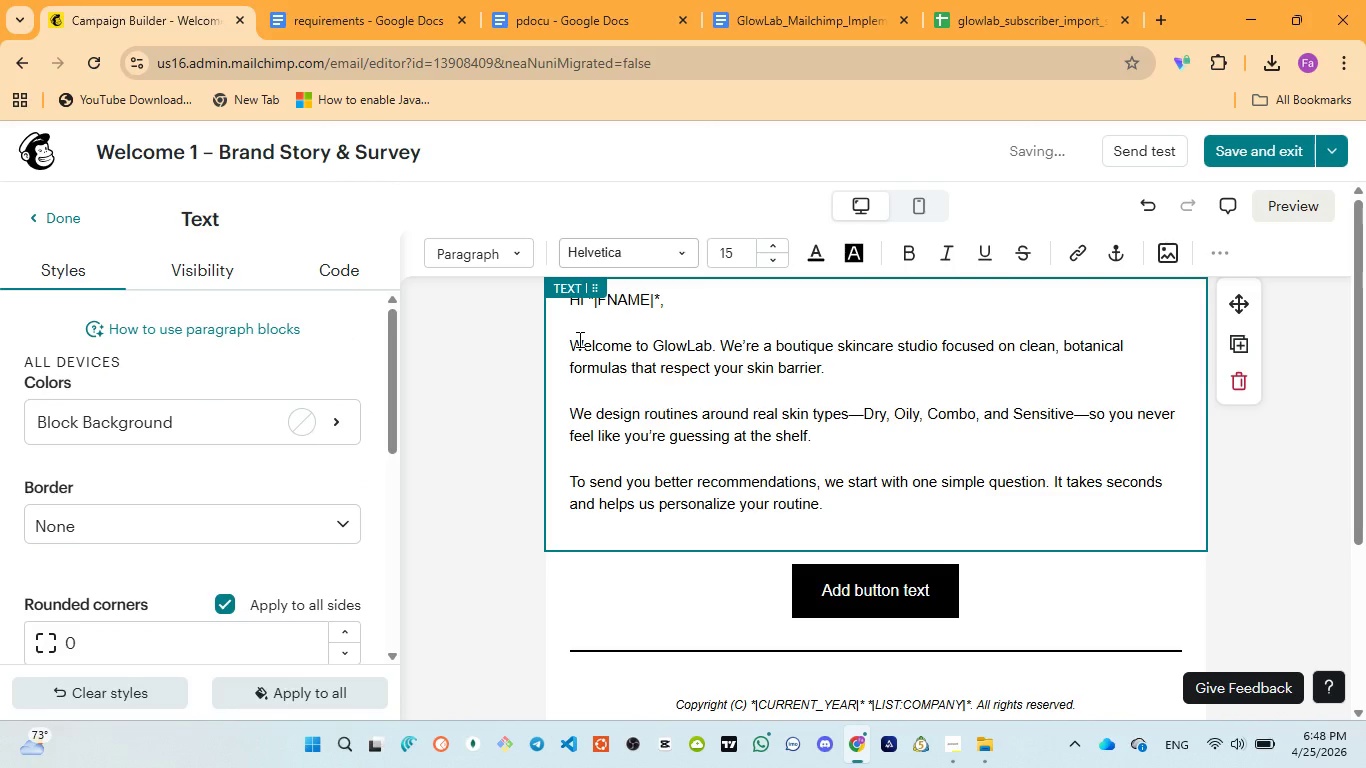 
key(Enter)
 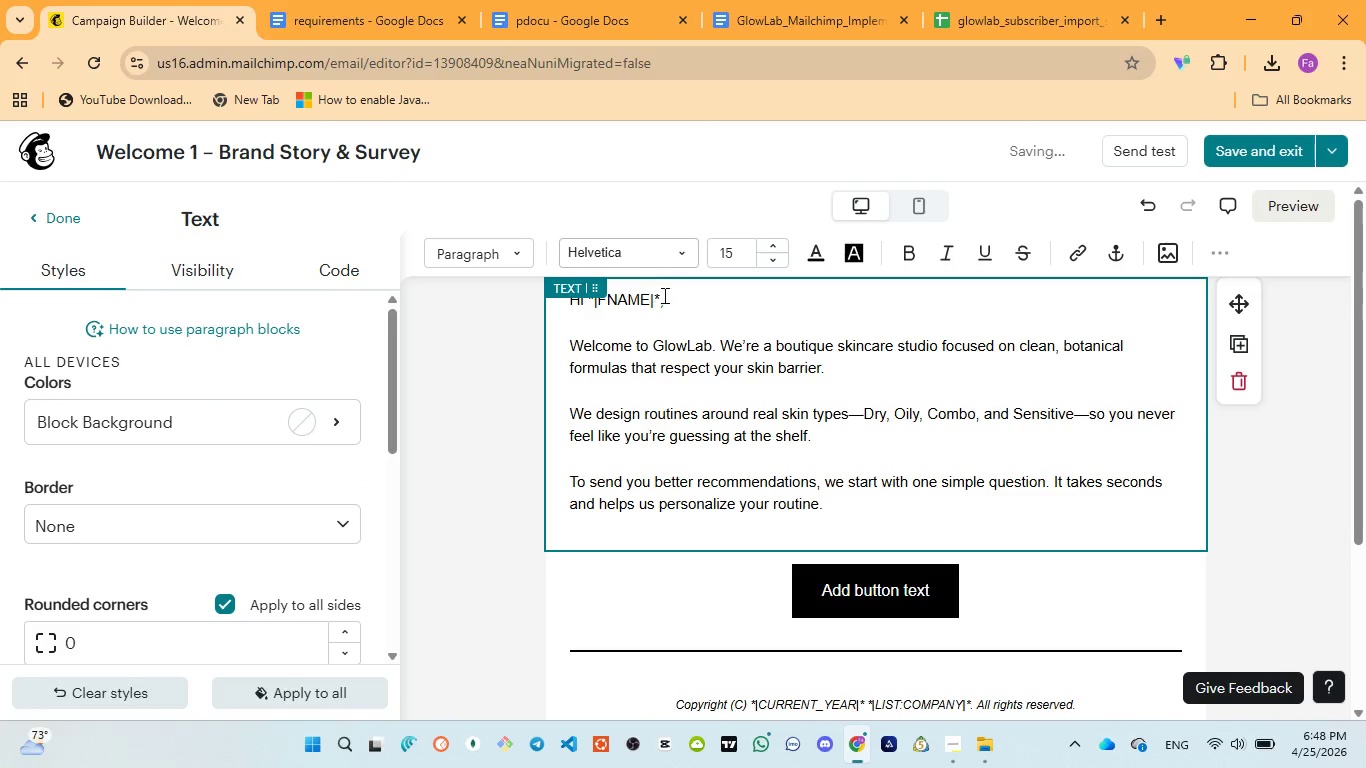 
left_click([669, 298])
 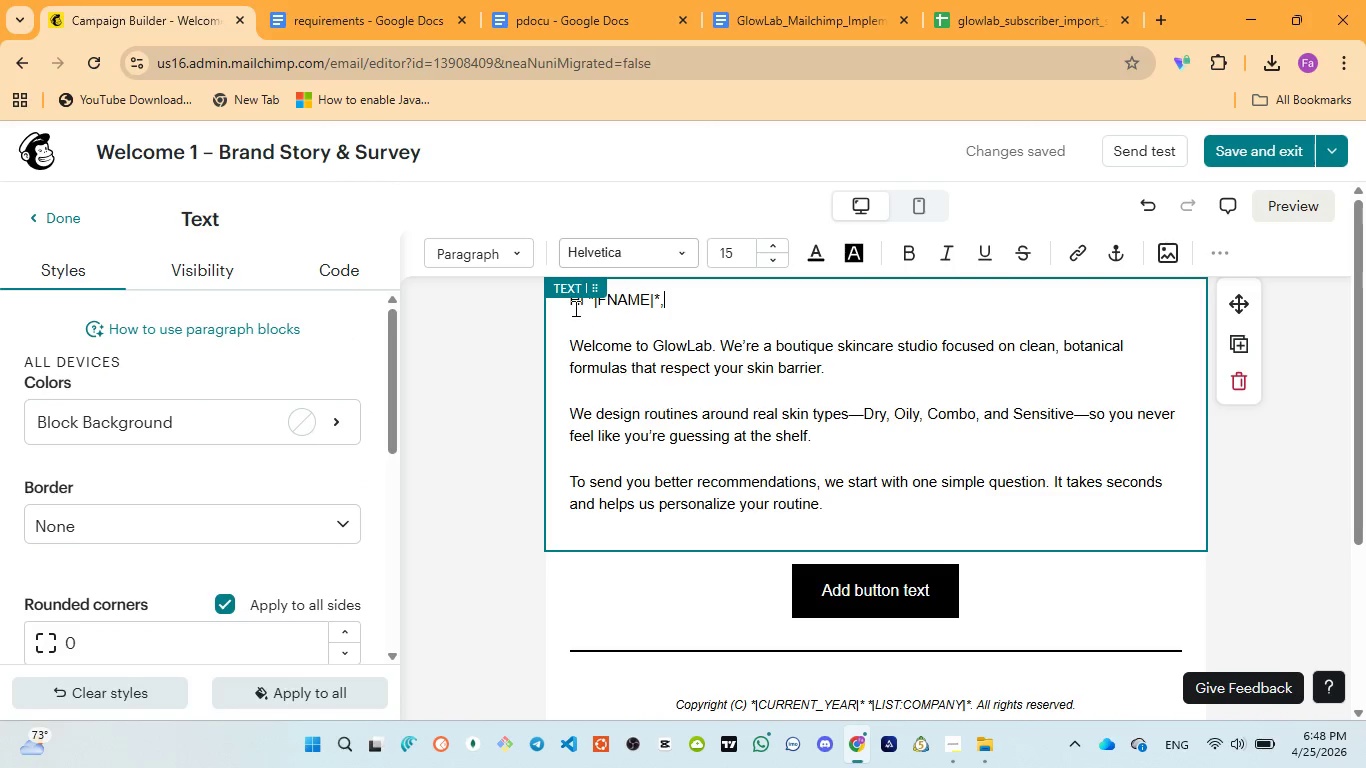 
left_click([571, 302])
 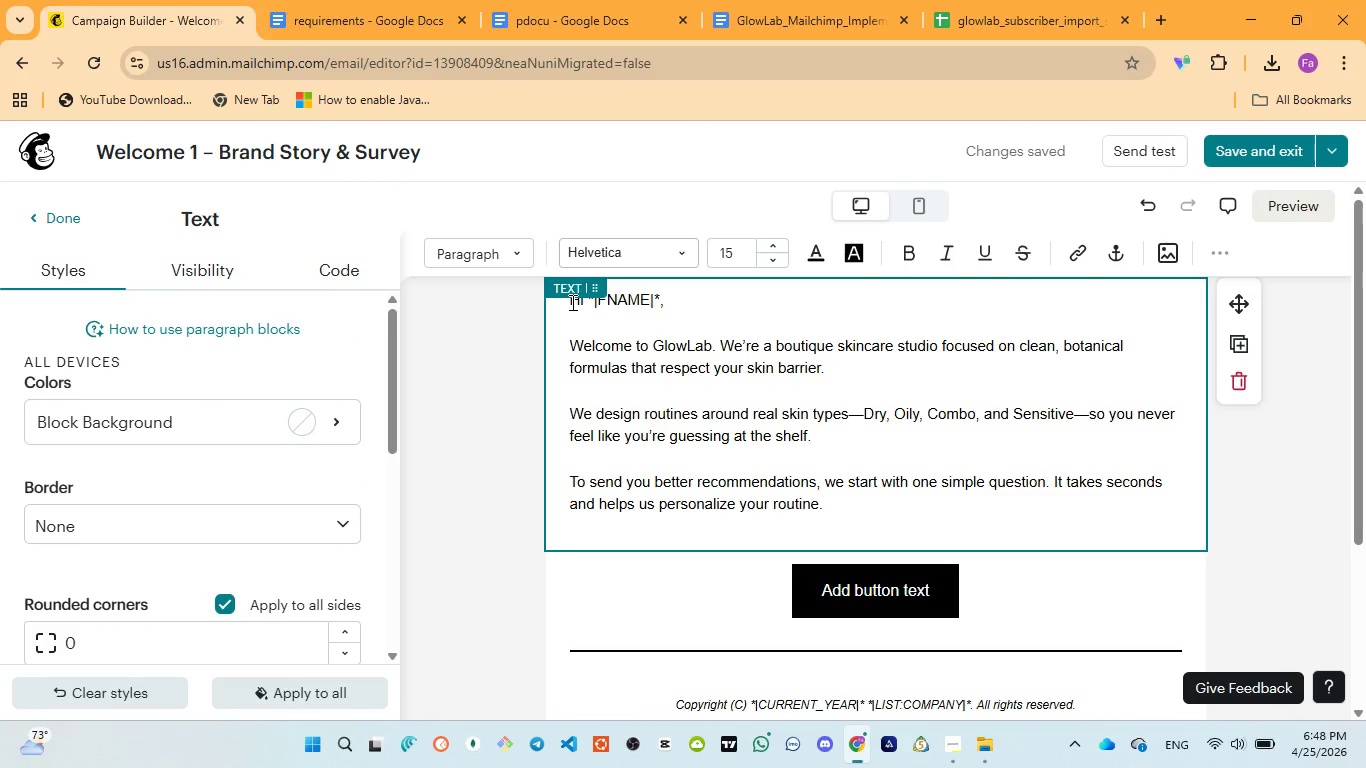 
key(Enter)
 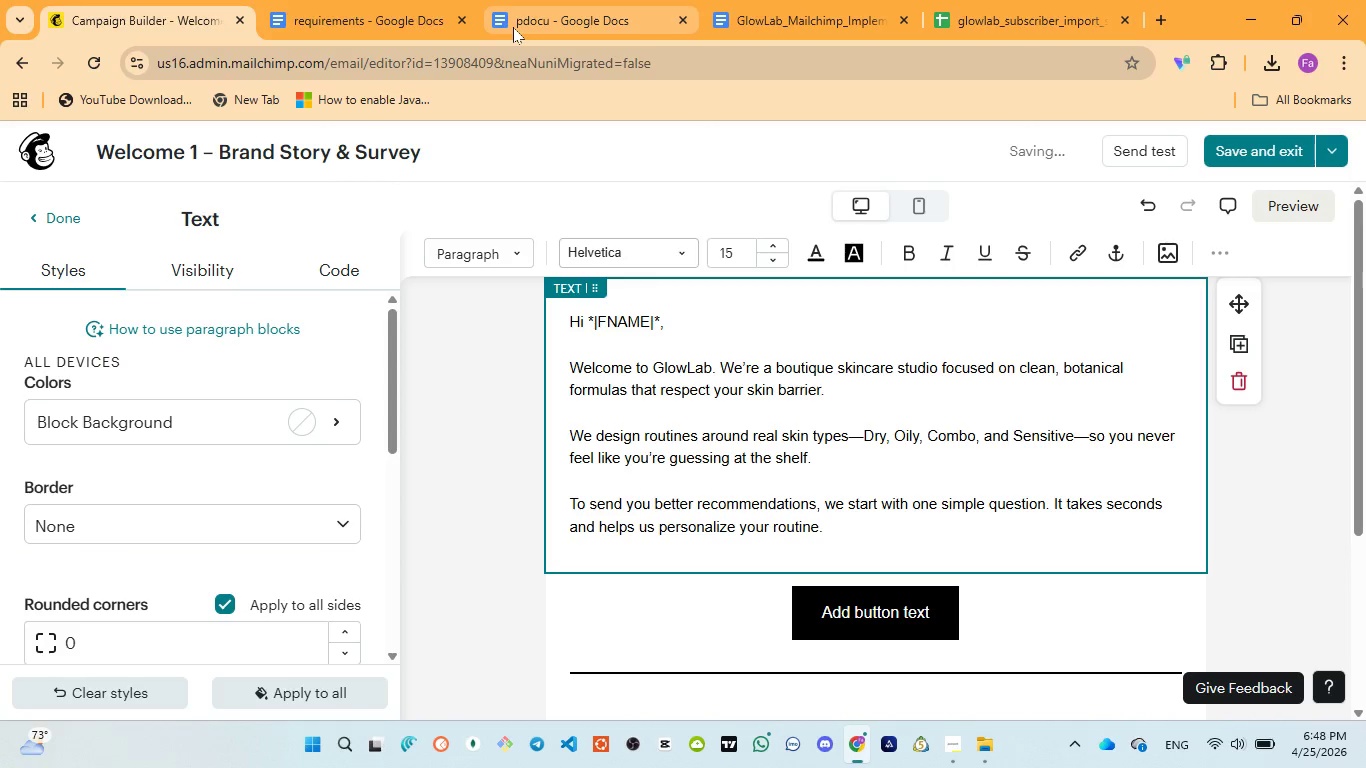 
wait(6.64)
 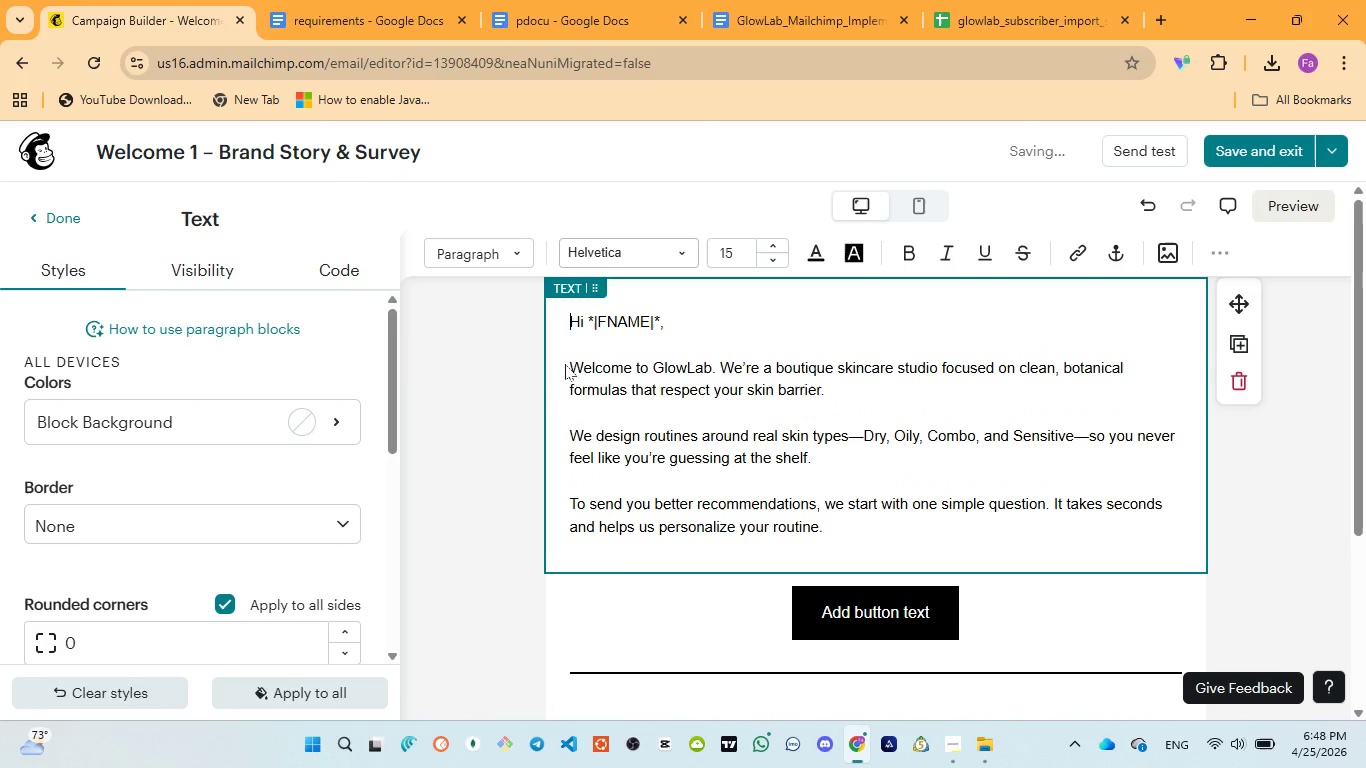 
scroll: coordinate [582, 458], scroll_direction: down, amount: 1.0
 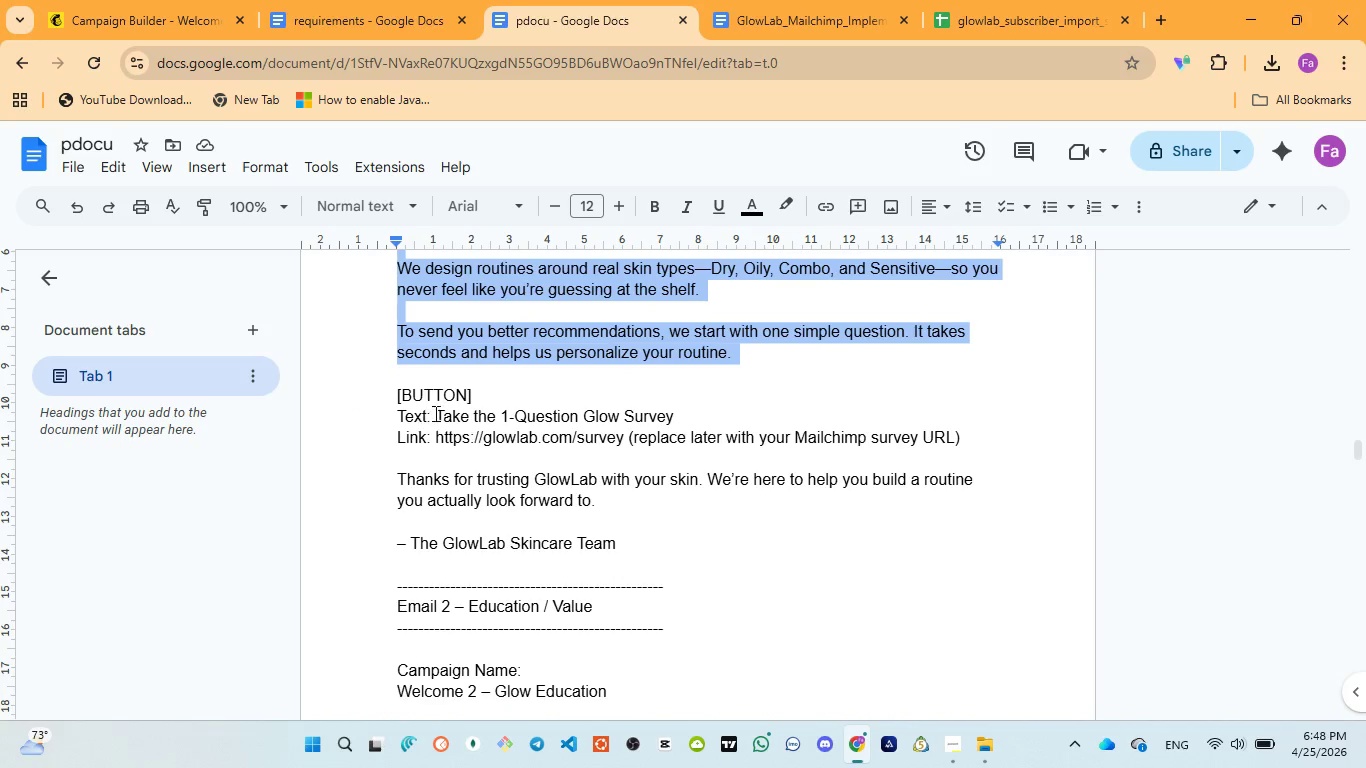 
left_click_drag(start_coordinate=[436, 412], to_coordinate=[676, 415])
 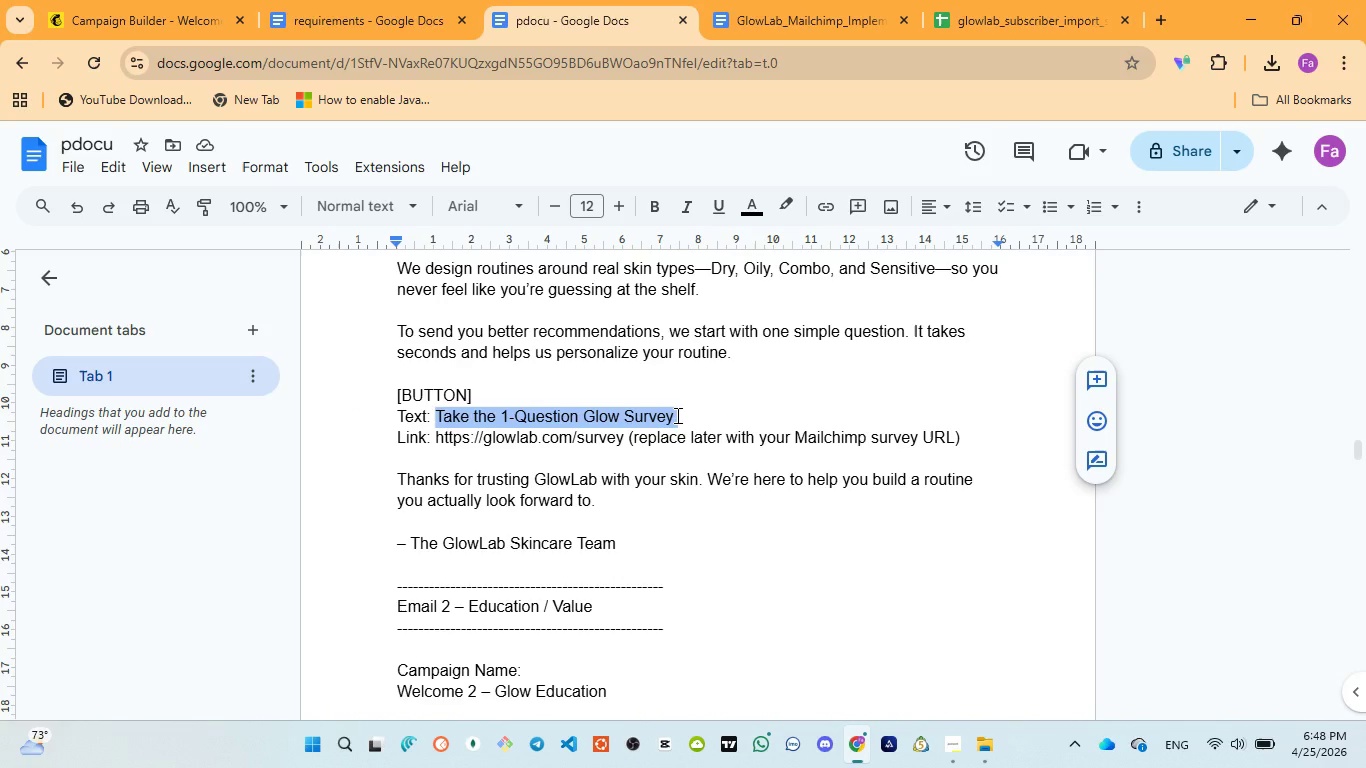 
key(Control+C)
 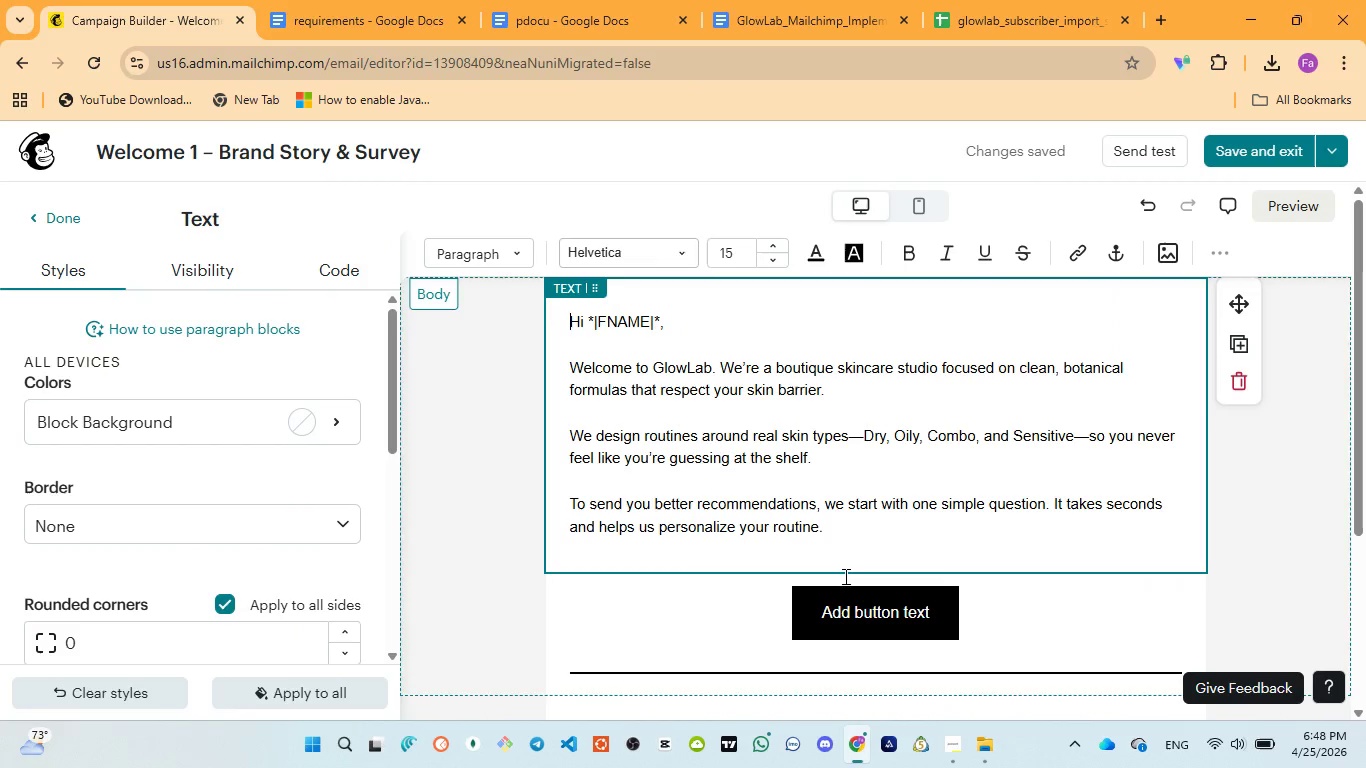 
left_click([859, 610])
 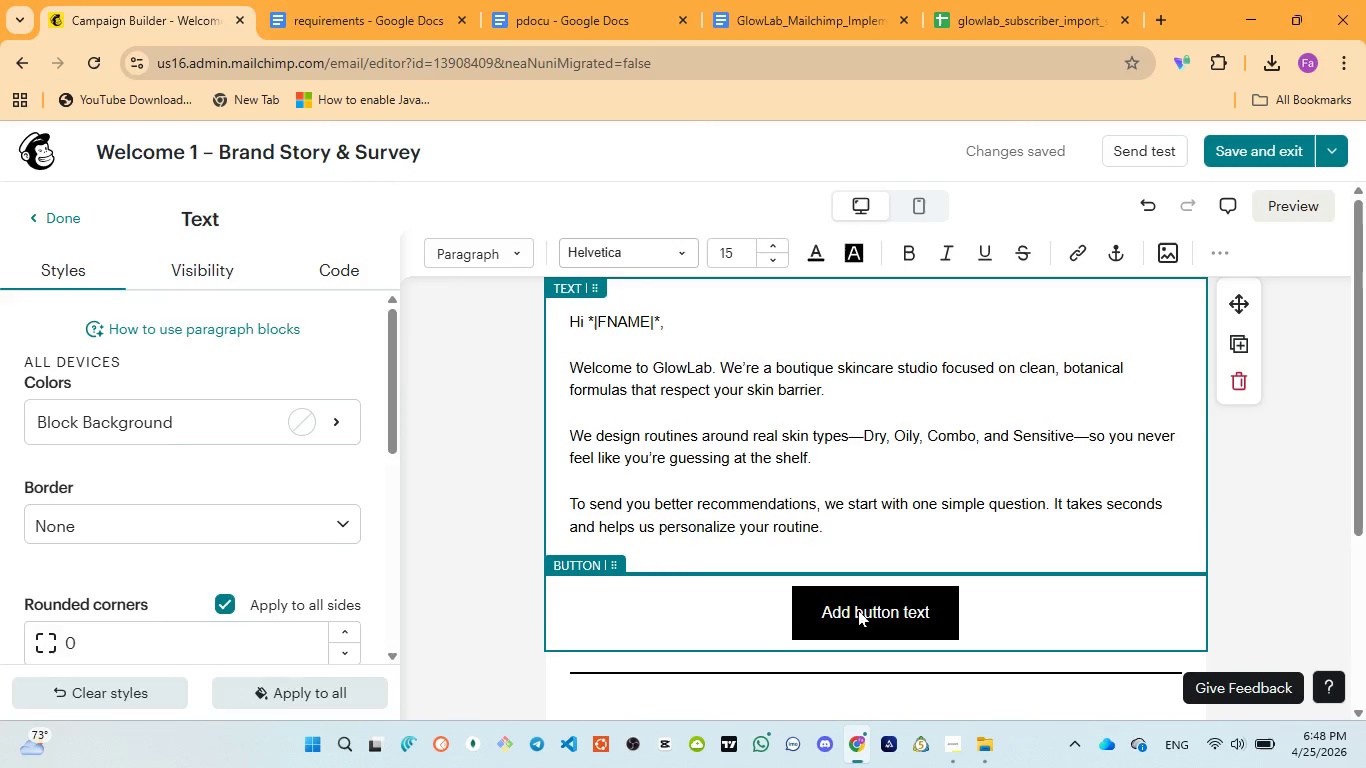 
key(Control+A)
 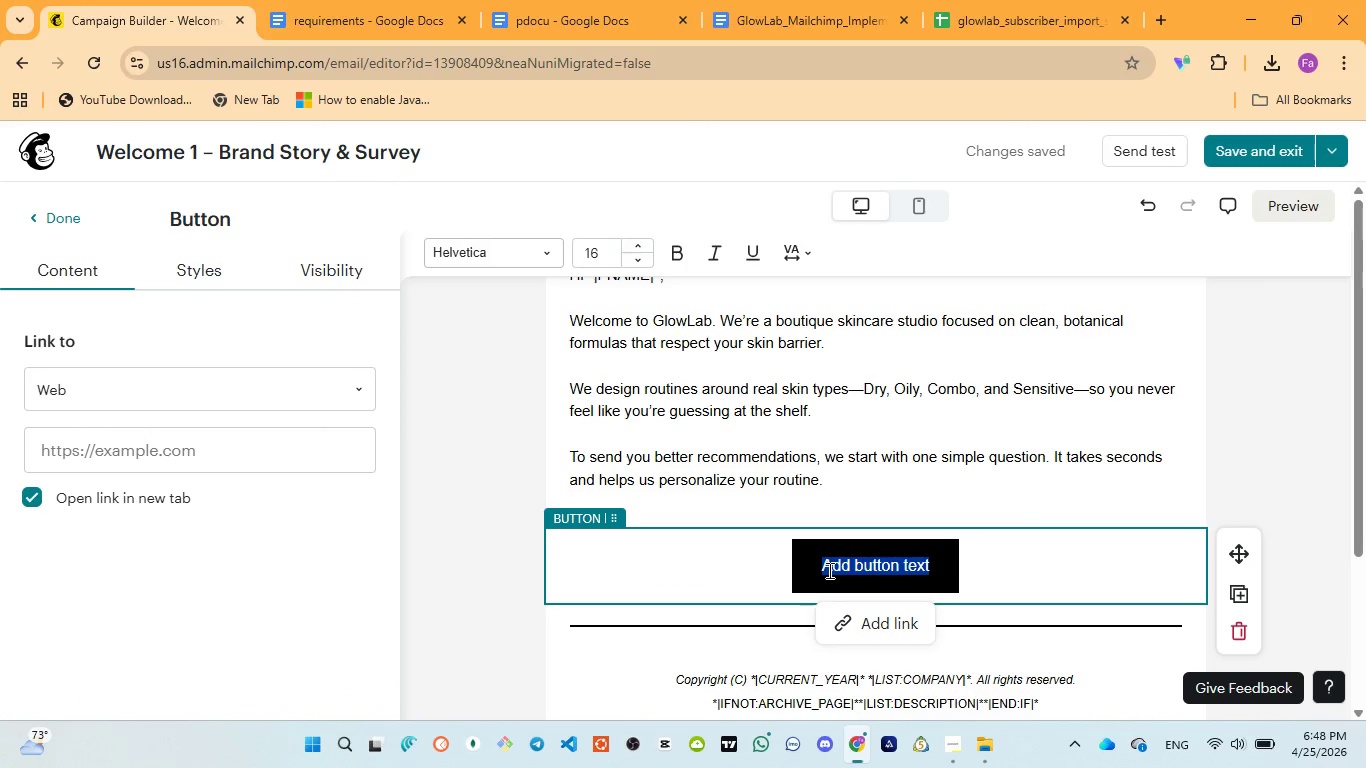 
key(Control+V)
 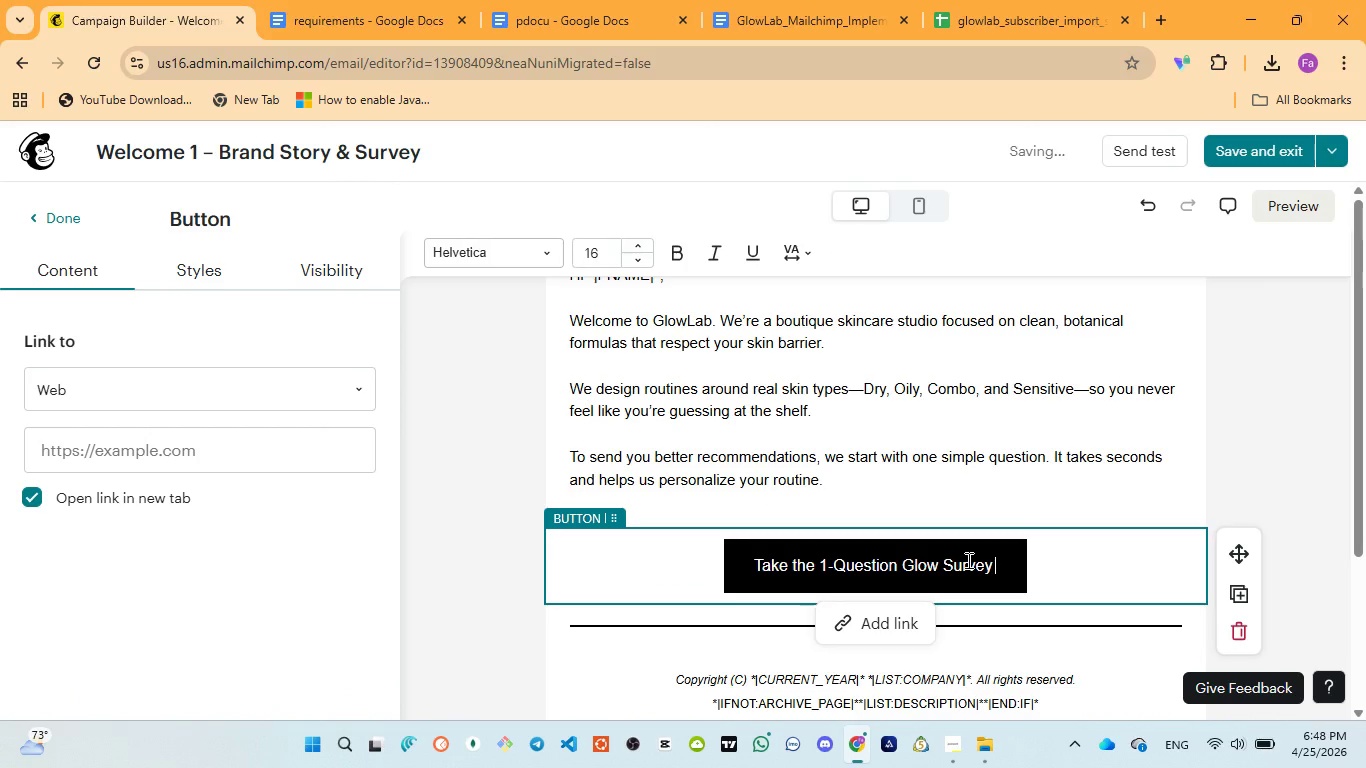 
key(Backspace)
 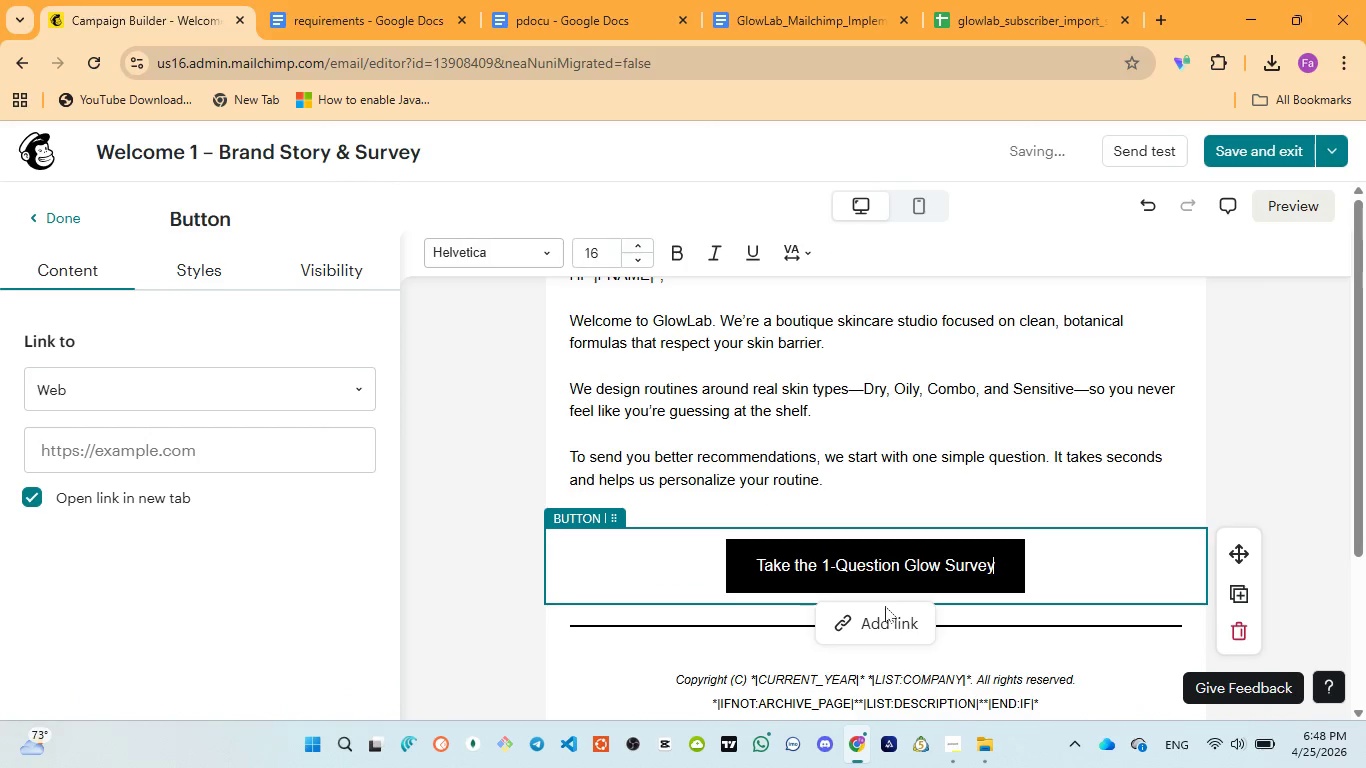 
left_click([885, 620])
 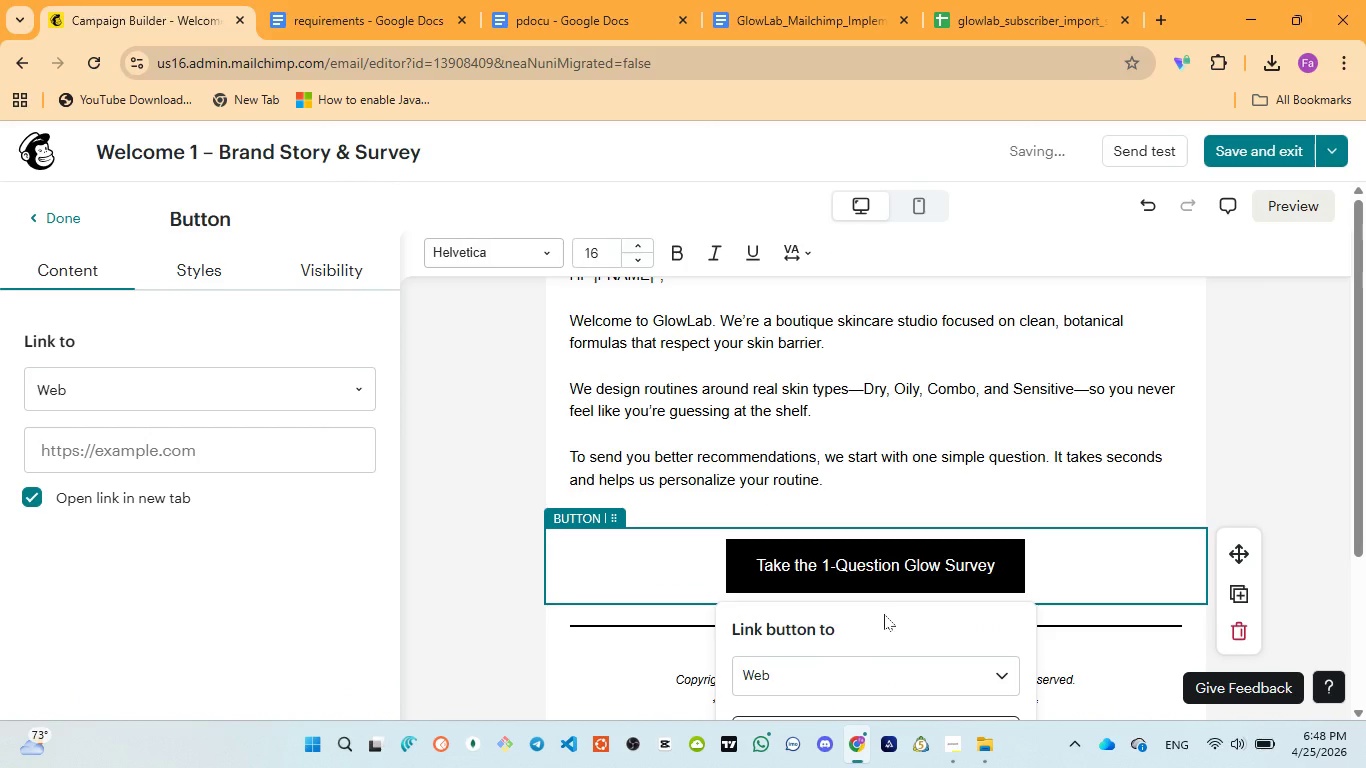 
scroll: coordinate [884, 609], scroll_direction: down, amount: 2.0
 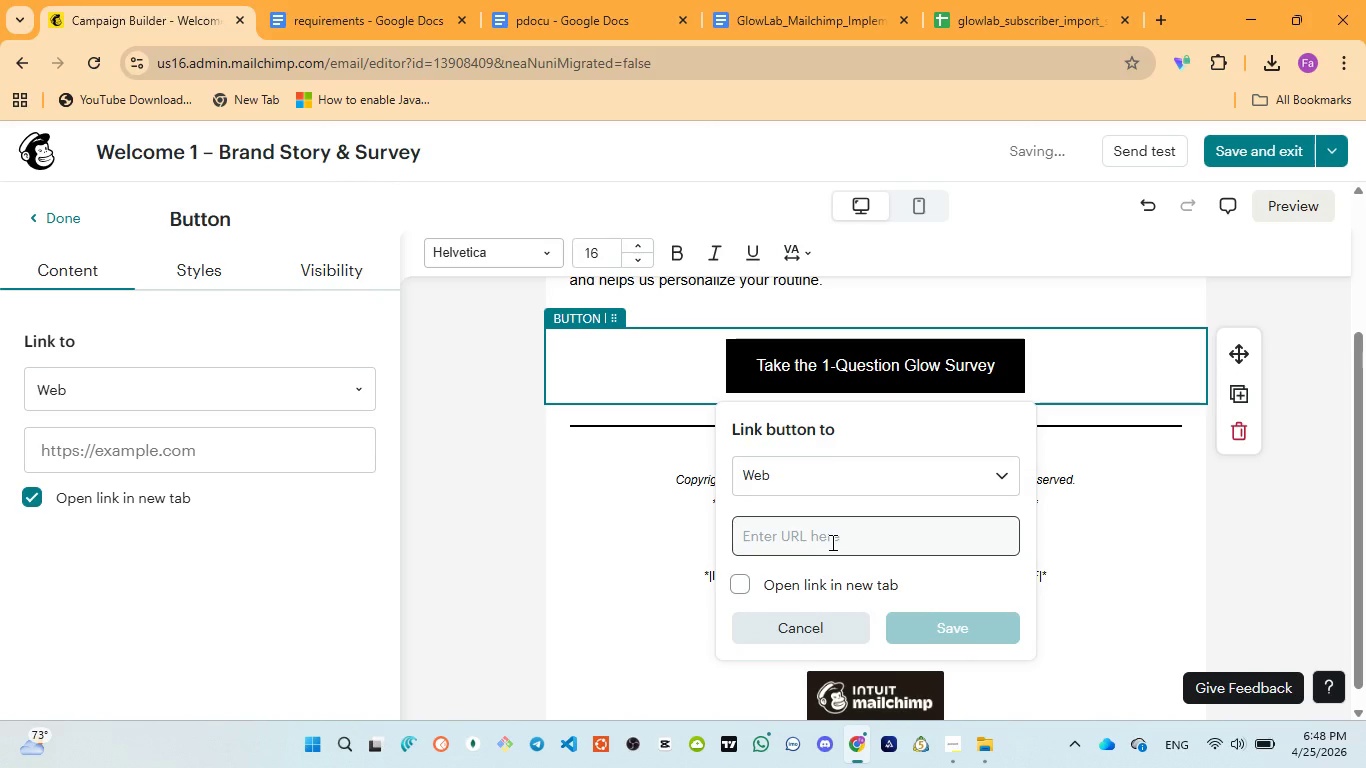 
left_click([830, 542])
 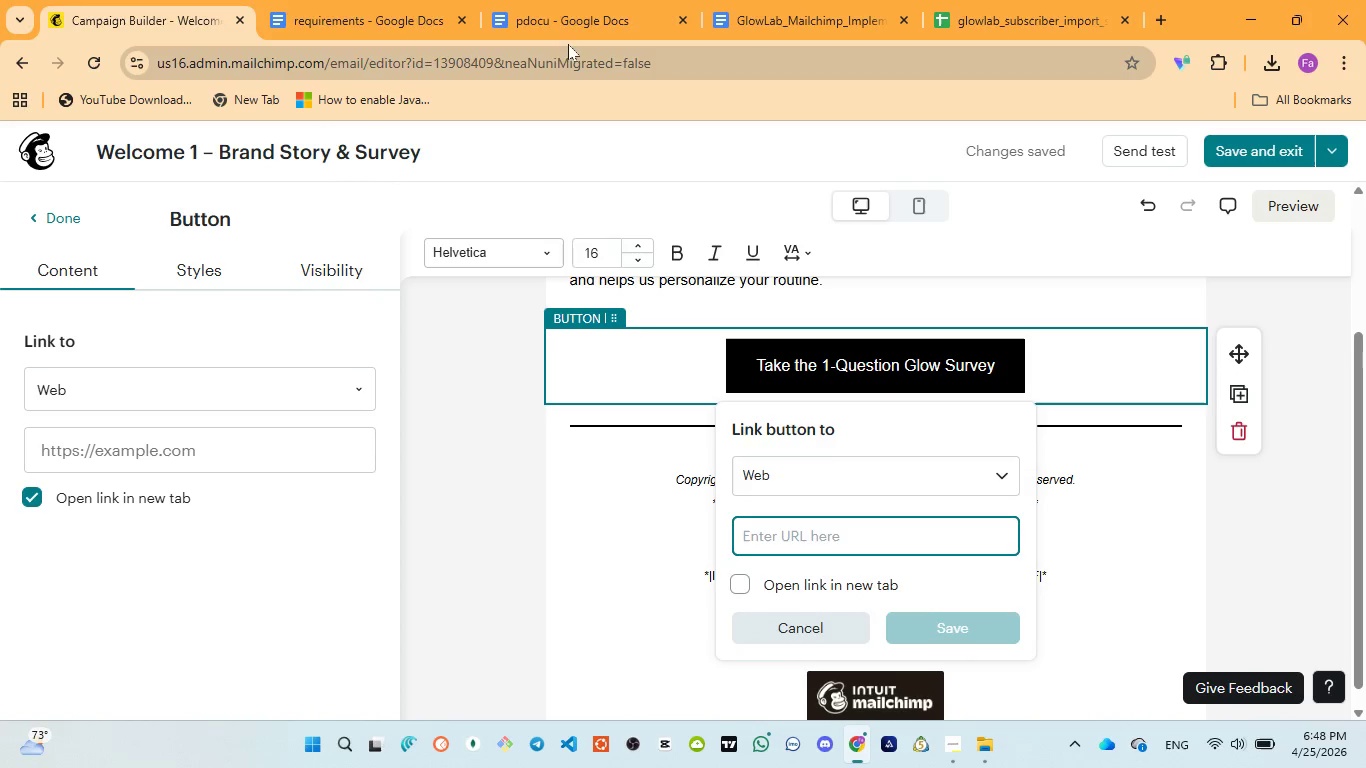 
left_click([562, 14])
 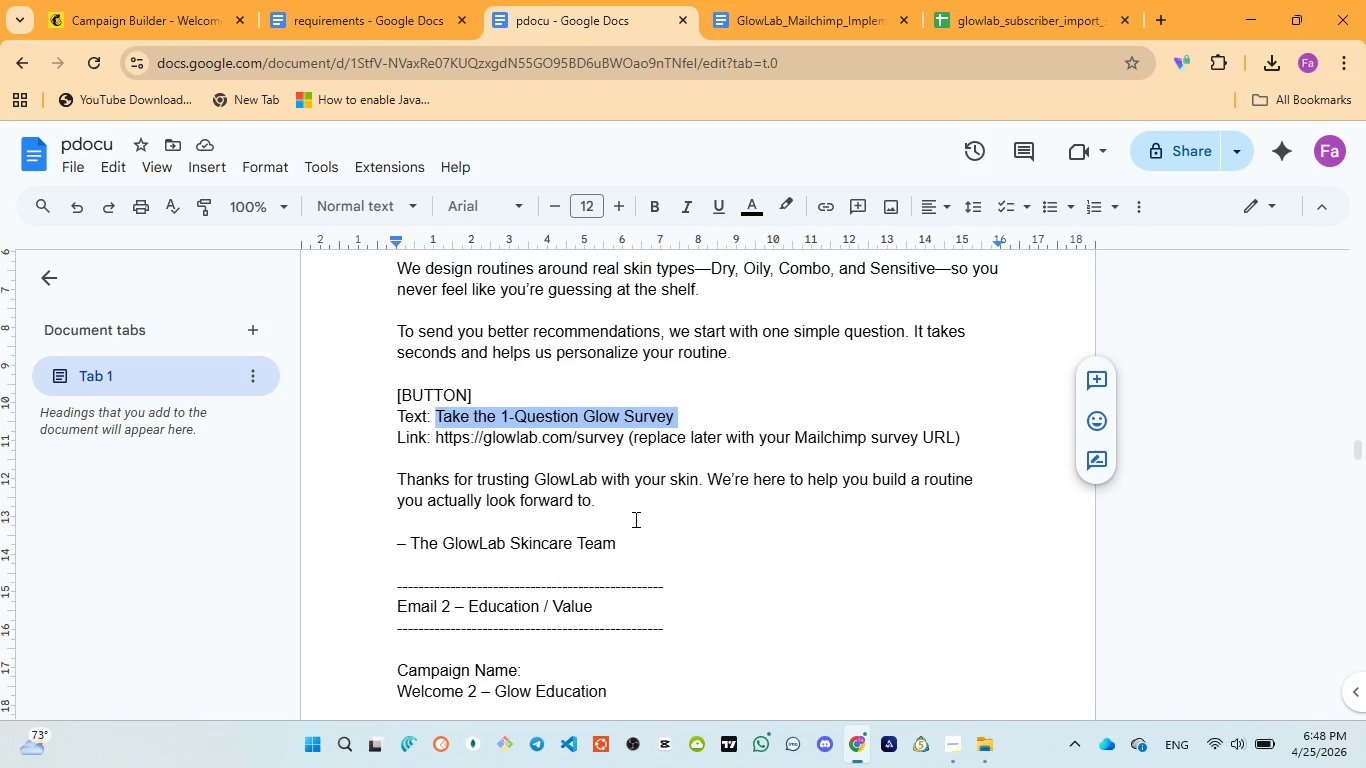 
scroll: coordinate [634, 519], scroll_direction: down, amount: 1.0
 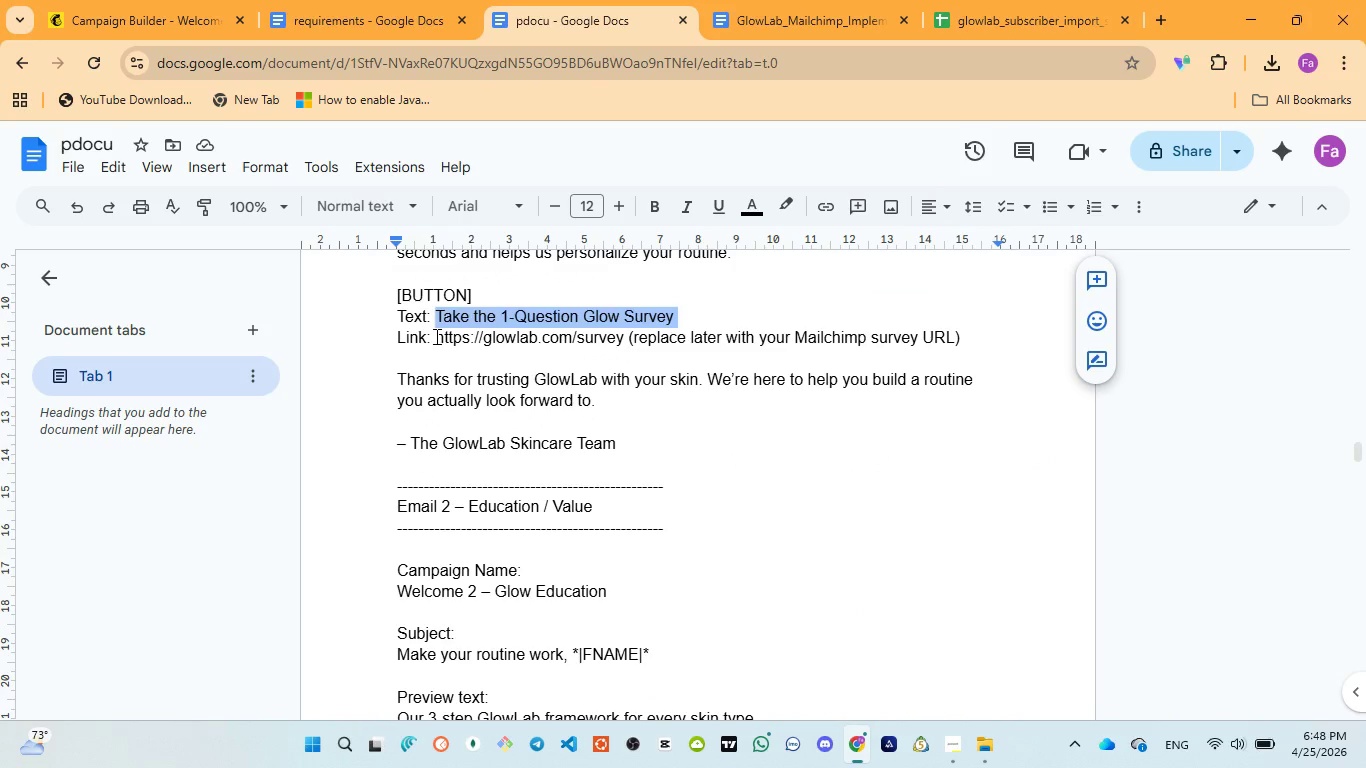 
left_click_drag(start_coordinate=[437, 334], to_coordinate=[623, 336])
 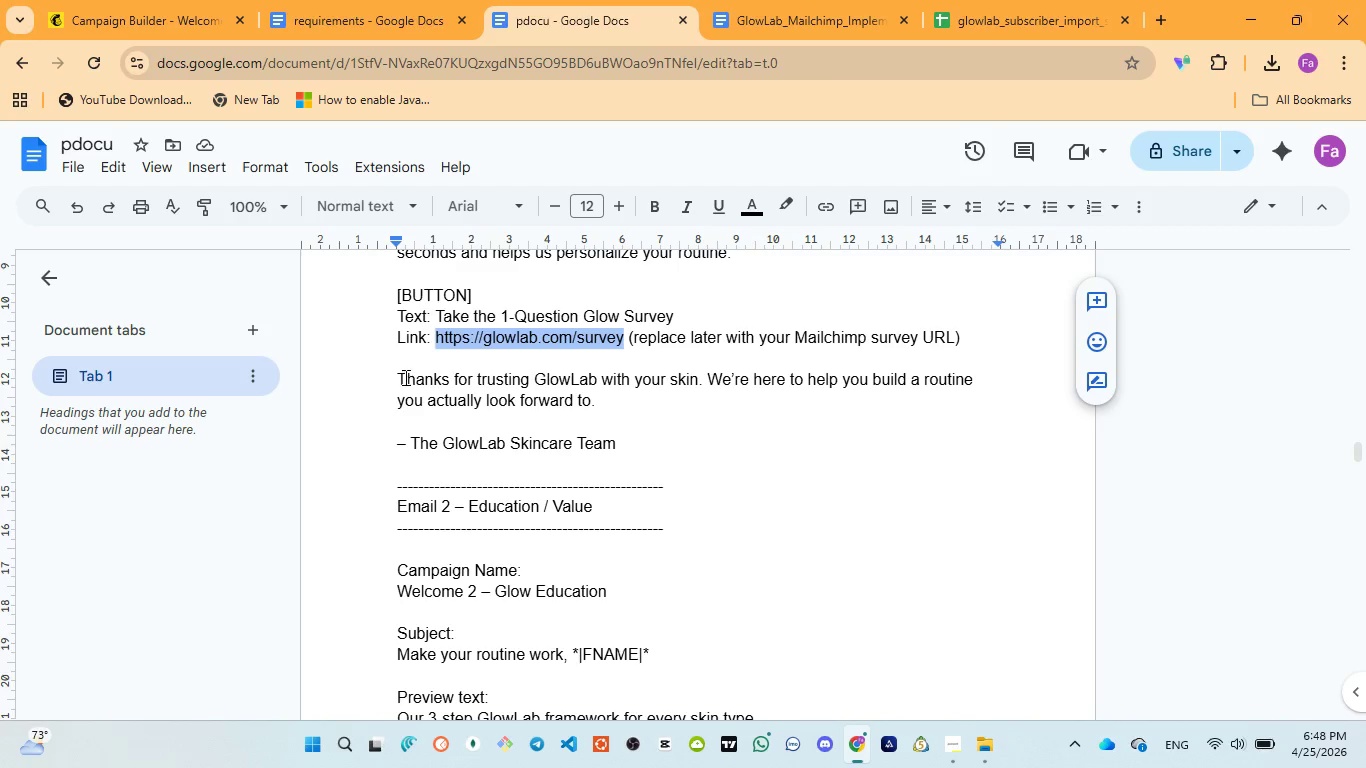 
left_click([398, 377])
 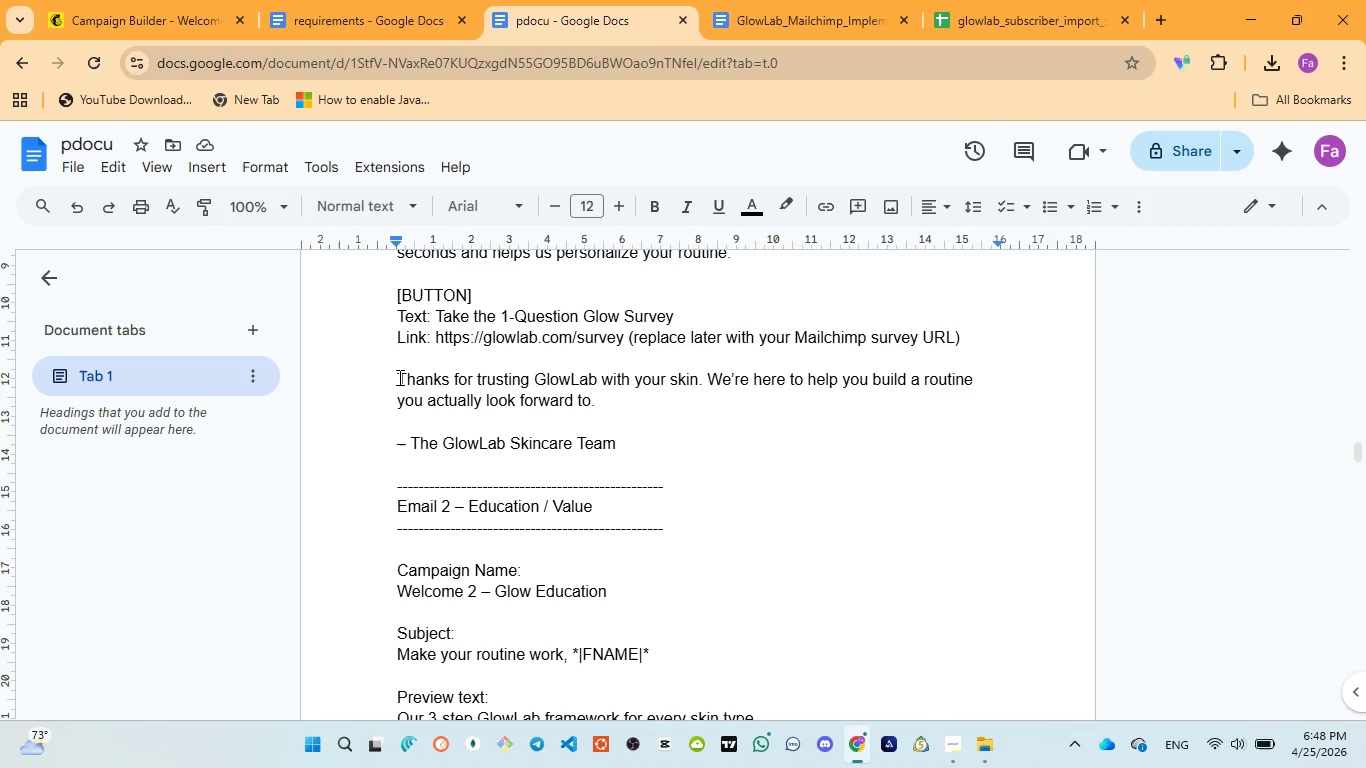 
left_click_drag(start_coordinate=[398, 377], to_coordinate=[620, 440])
 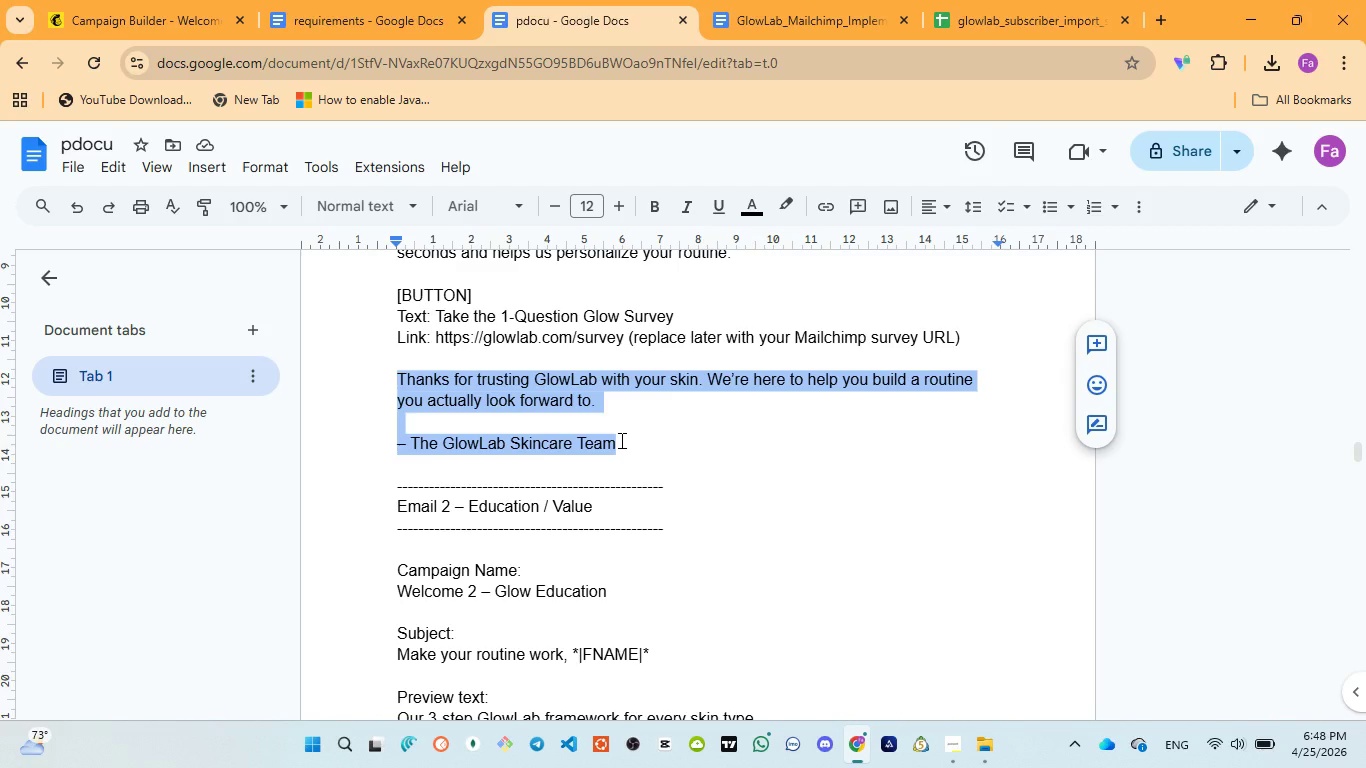 
key(Control+C)
 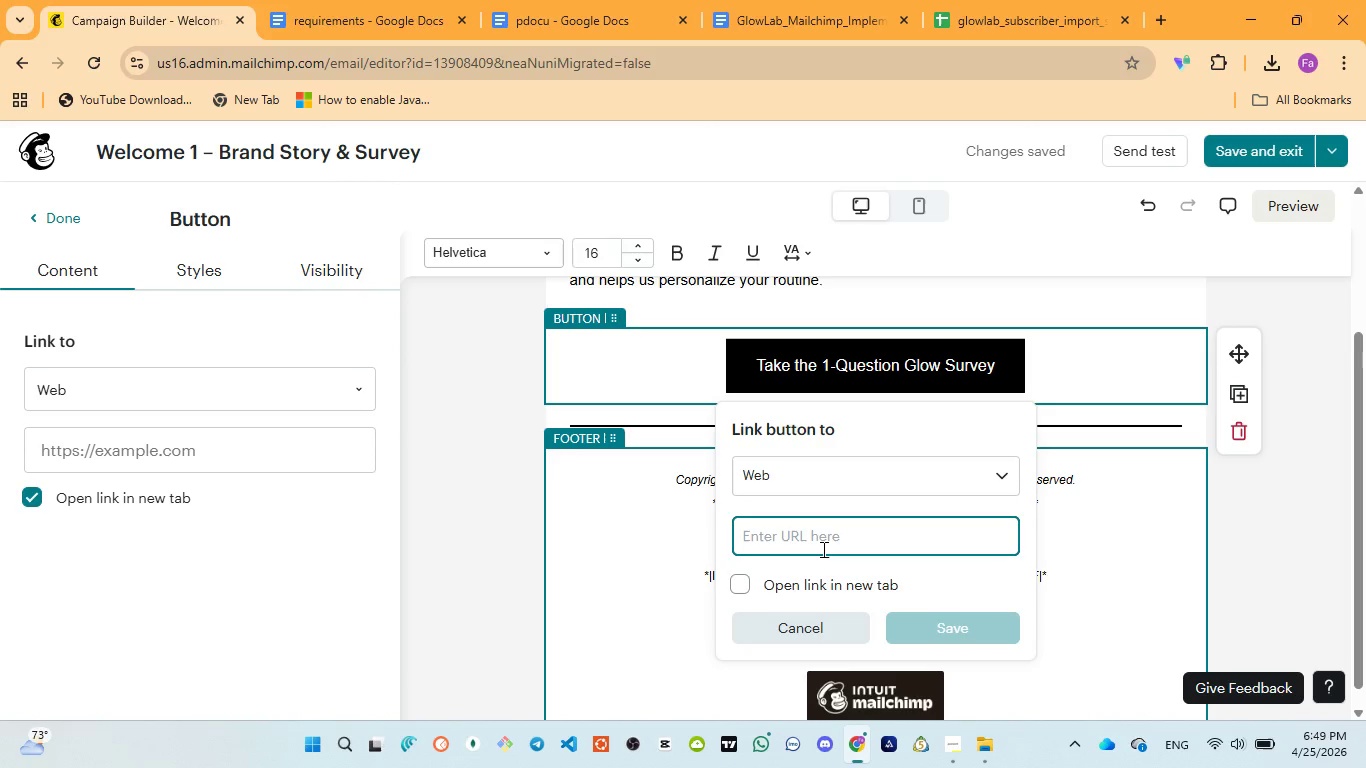 
type(https://usetaskhub.netlify)
 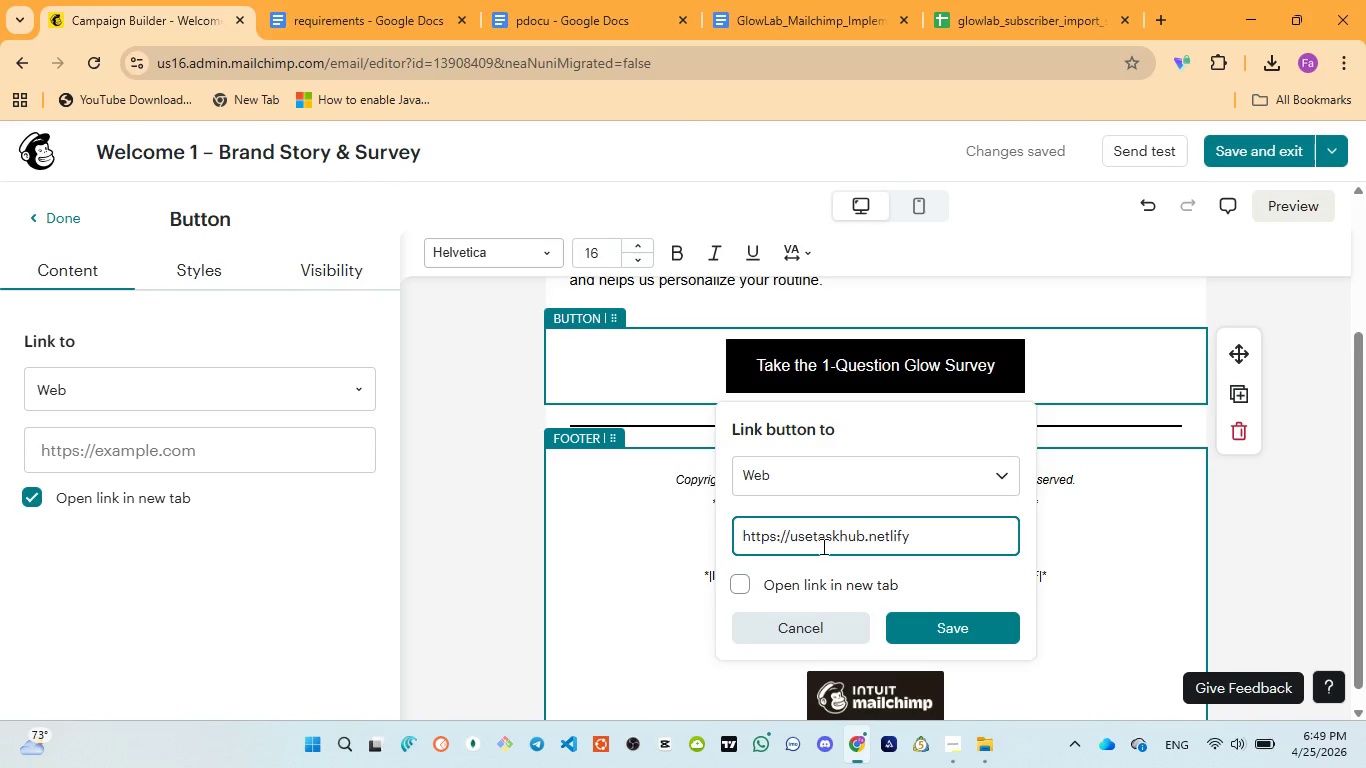 
key(Control+A)
 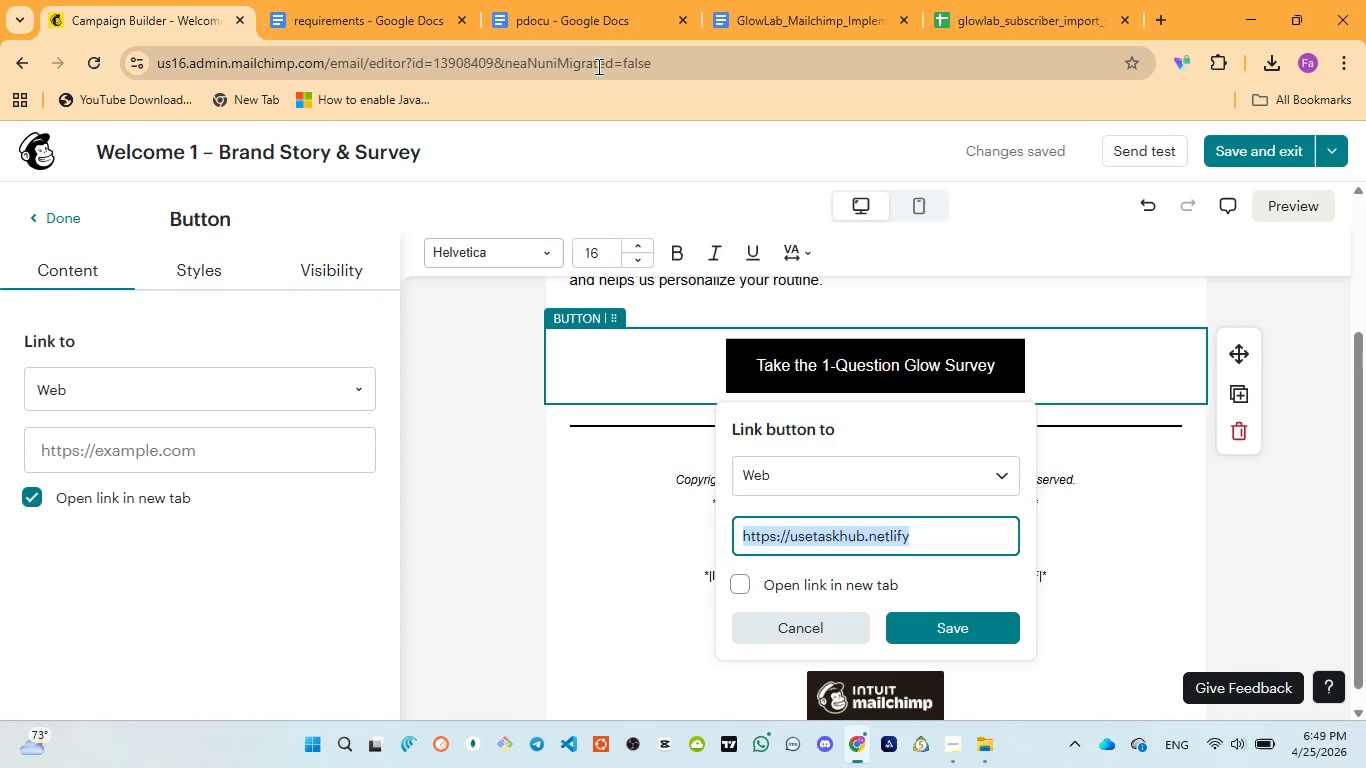 
left_click([560, 0])
 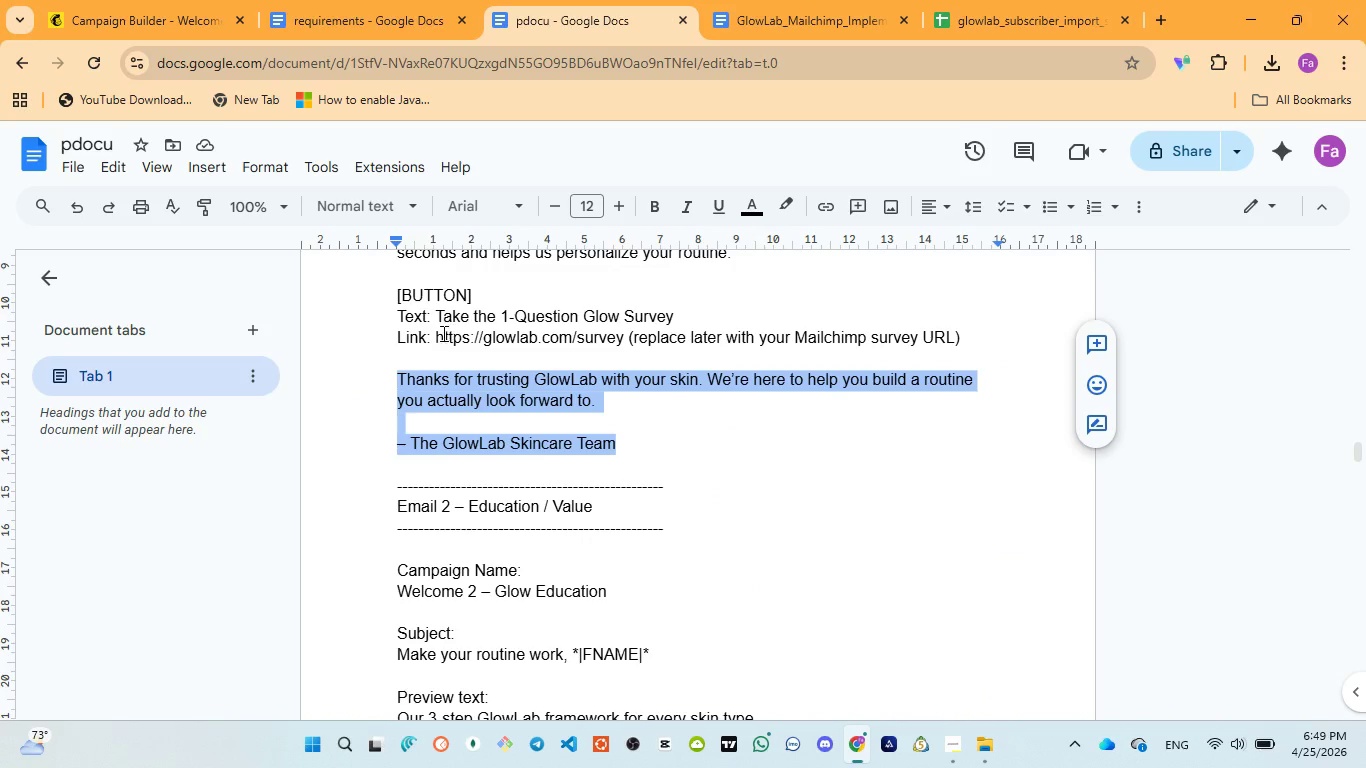 
left_click_drag(start_coordinate=[435, 335], to_coordinate=[625, 335])
 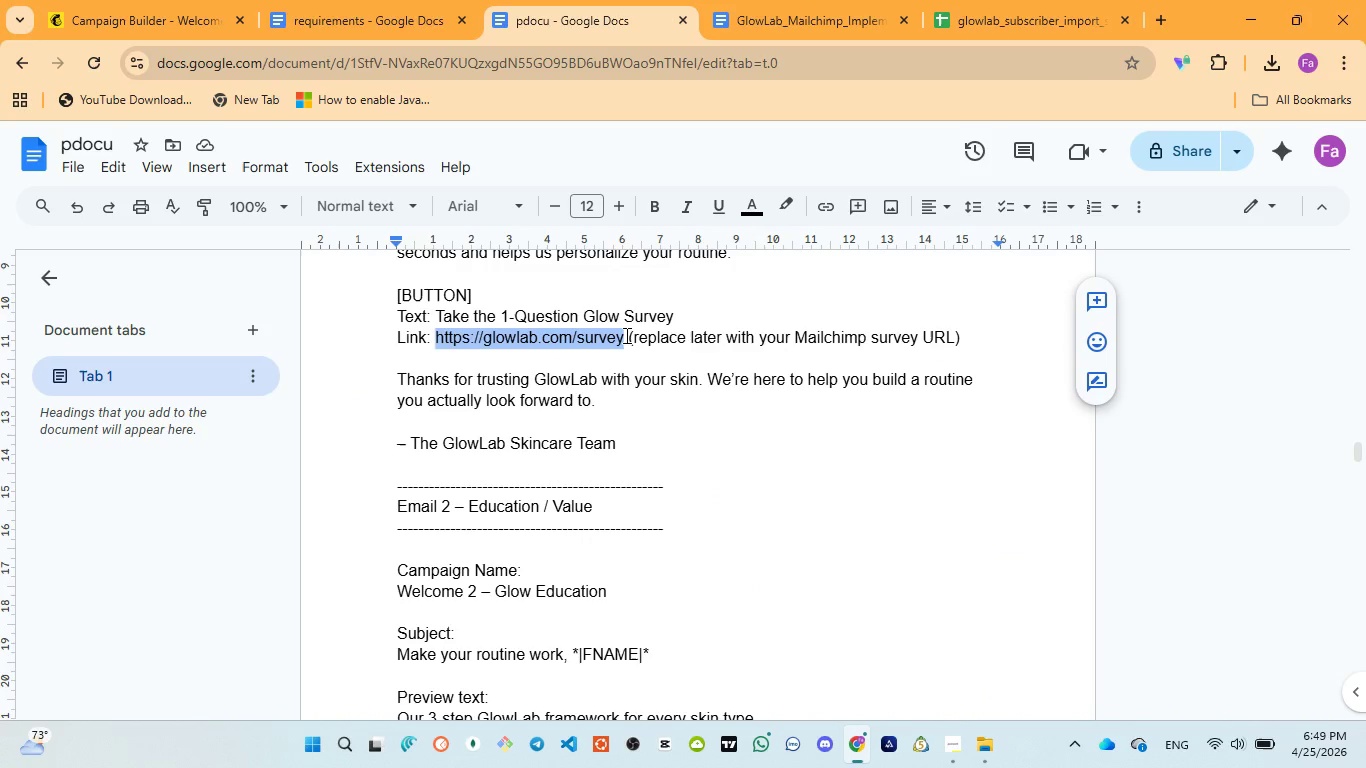 
key(Control+C)
 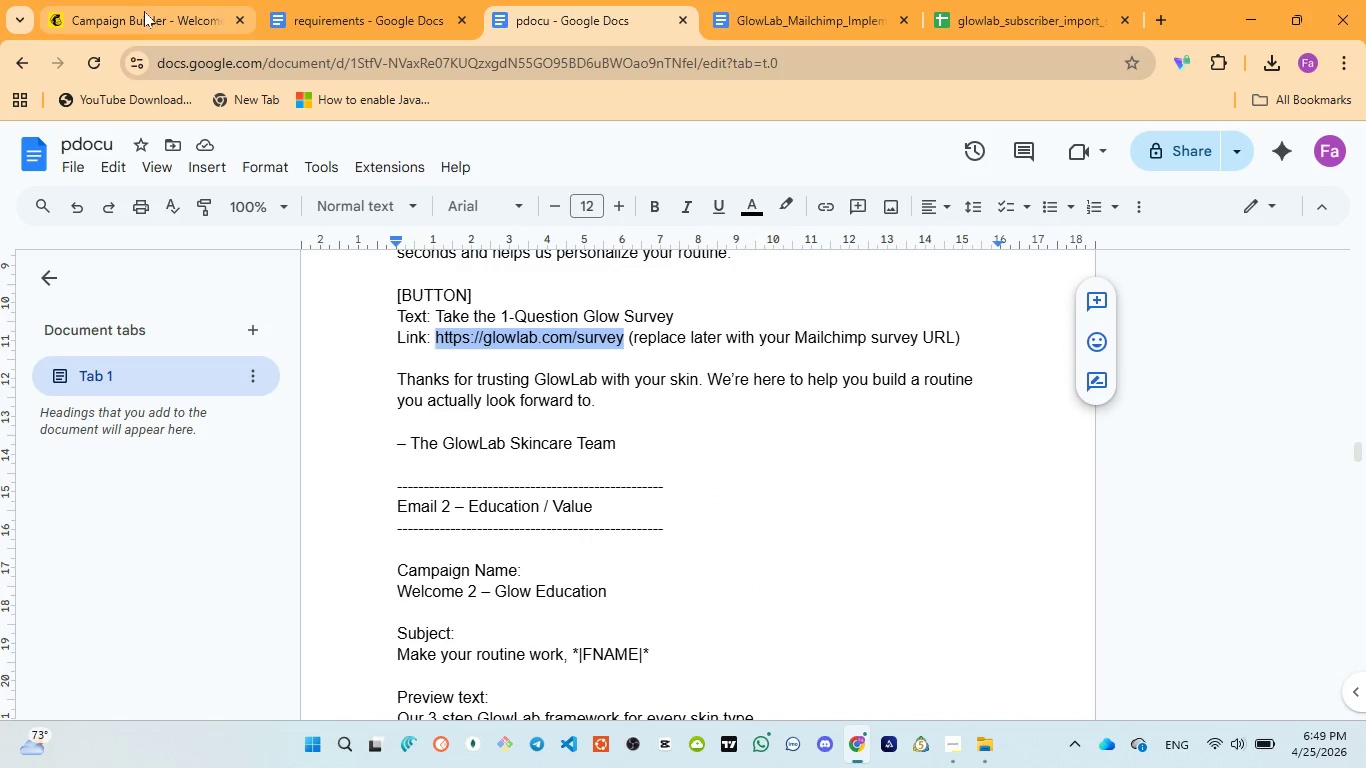 
left_click([145, 11])
 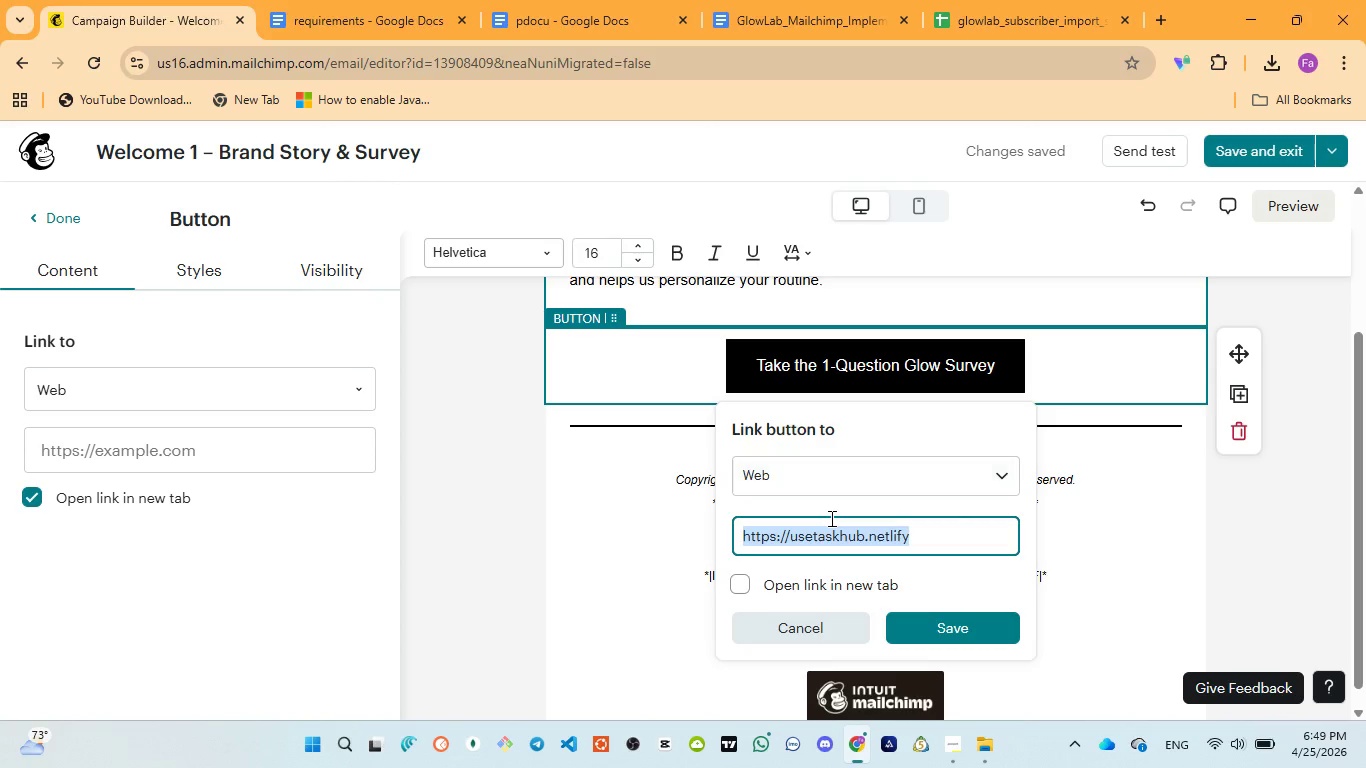 
key(Control+V)
 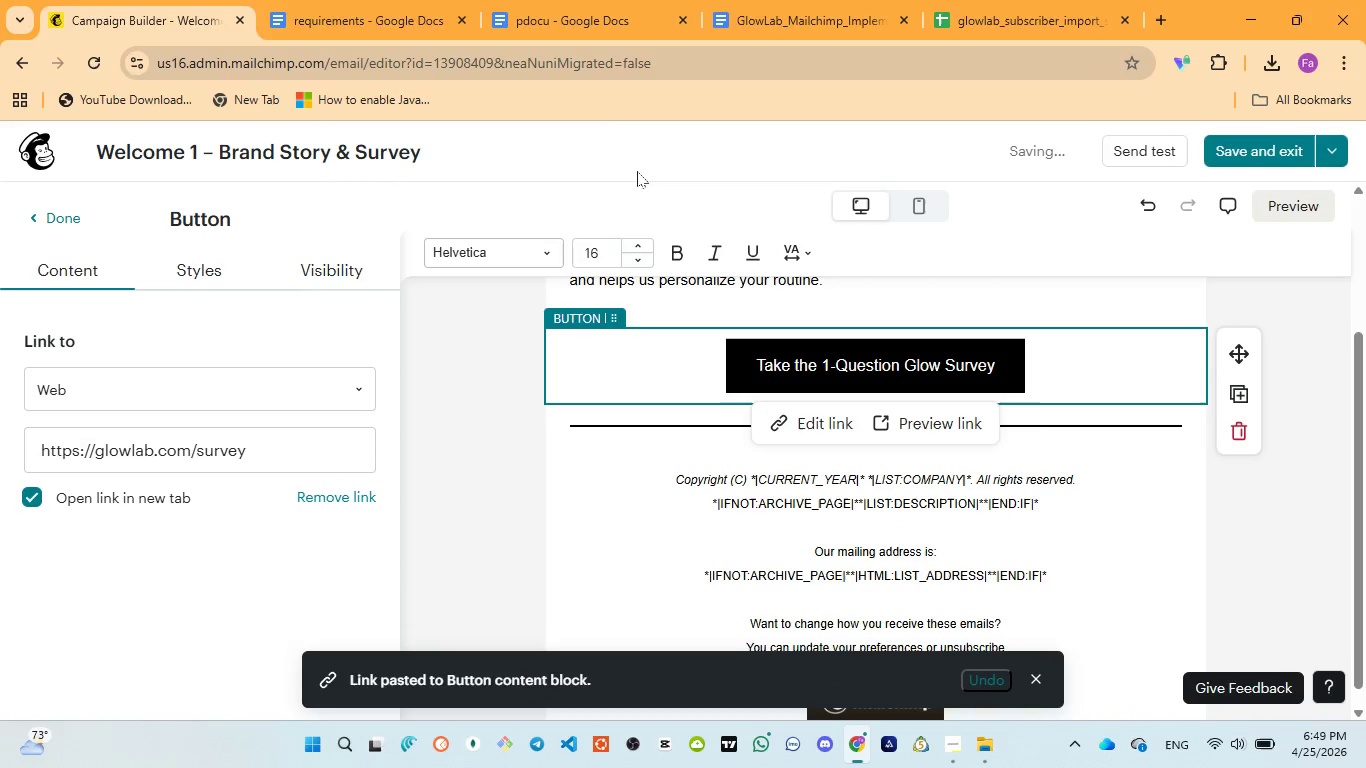 
left_click([552, 16])
 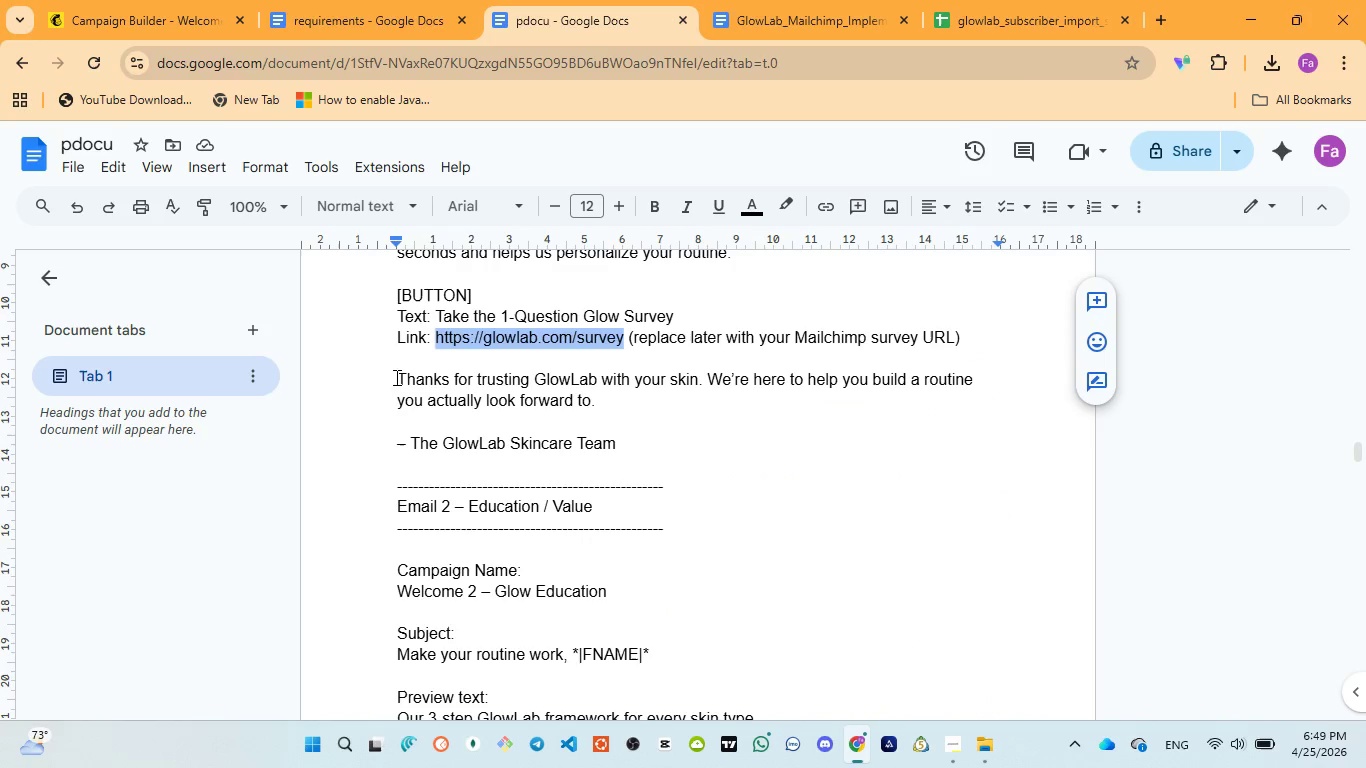 
left_click_drag(start_coordinate=[396, 374], to_coordinate=[638, 461])
 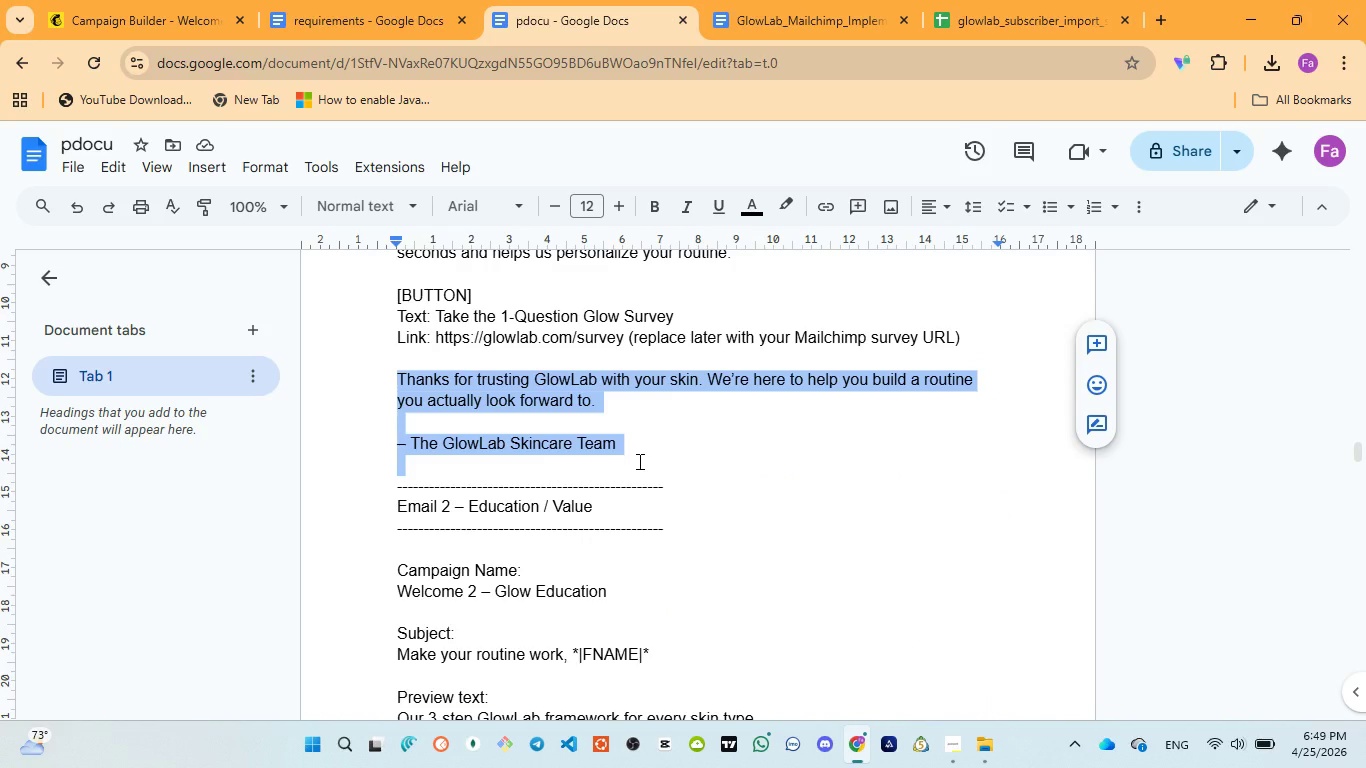 
key(Control+C)
 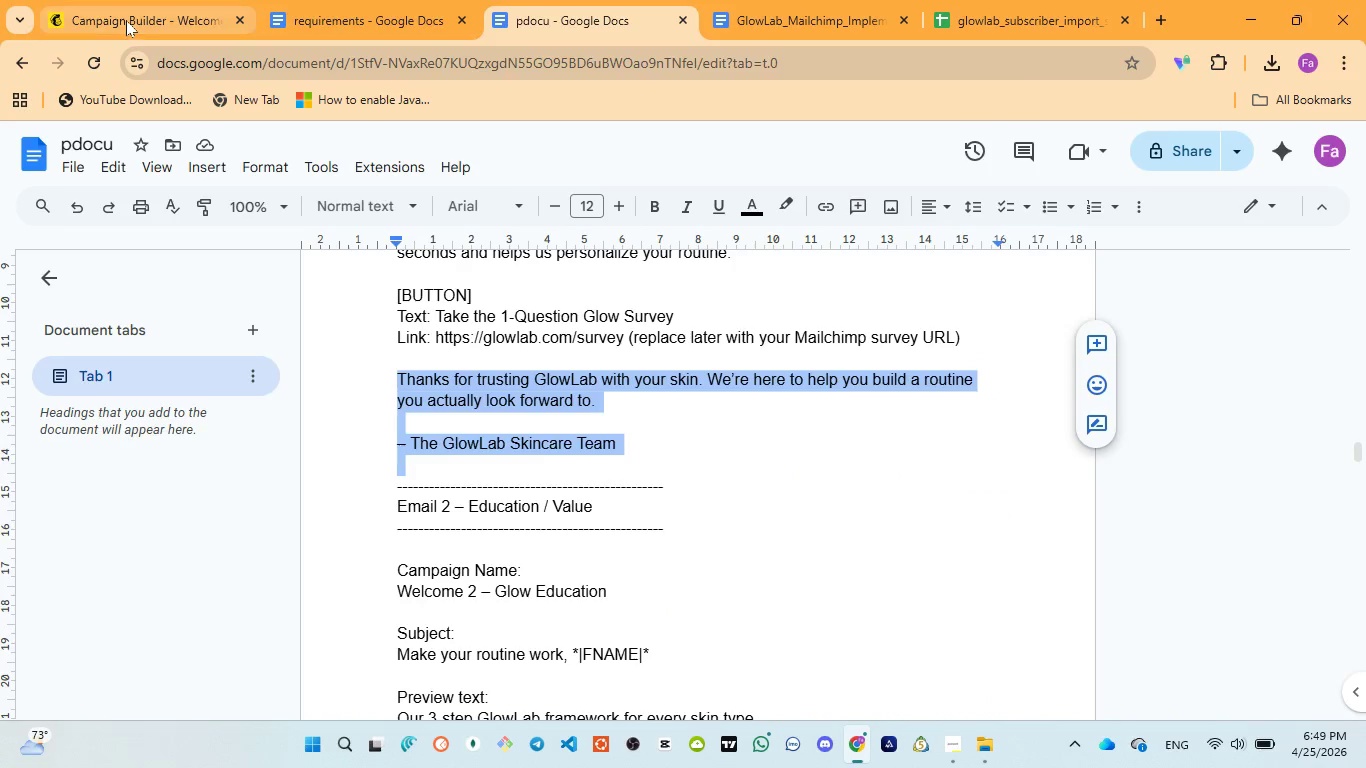 
left_click([126, 19])
 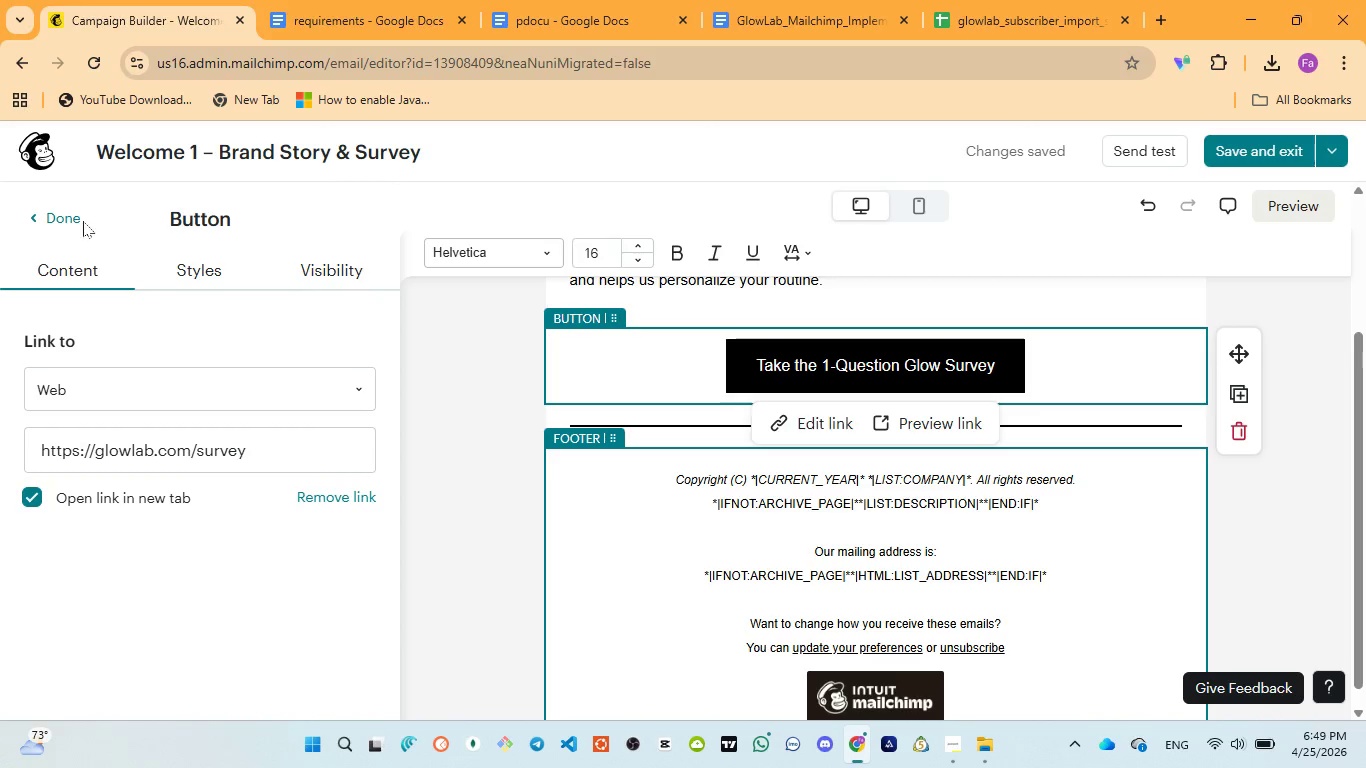 
left_click([79, 219])
 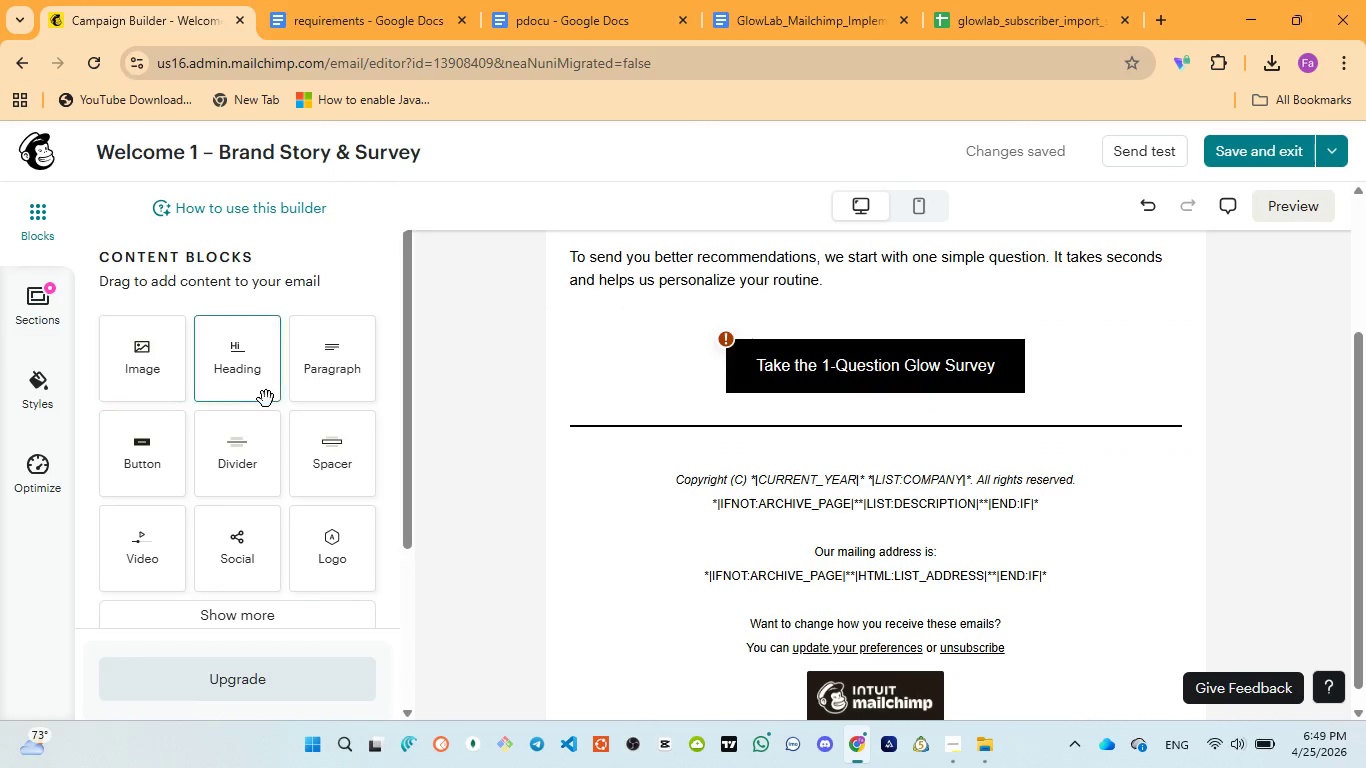 
left_click_drag(start_coordinate=[318, 368], to_coordinate=[827, 420])
 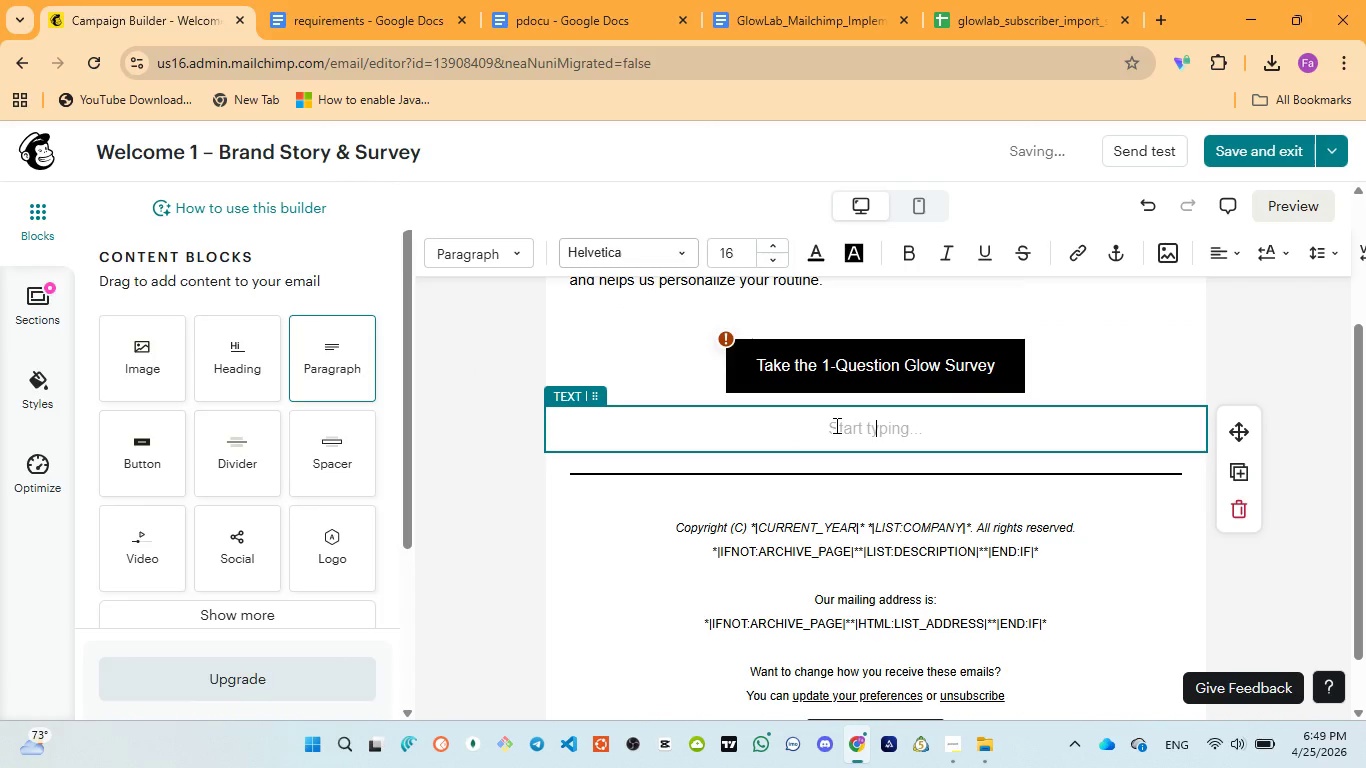 
key(Control+V)
 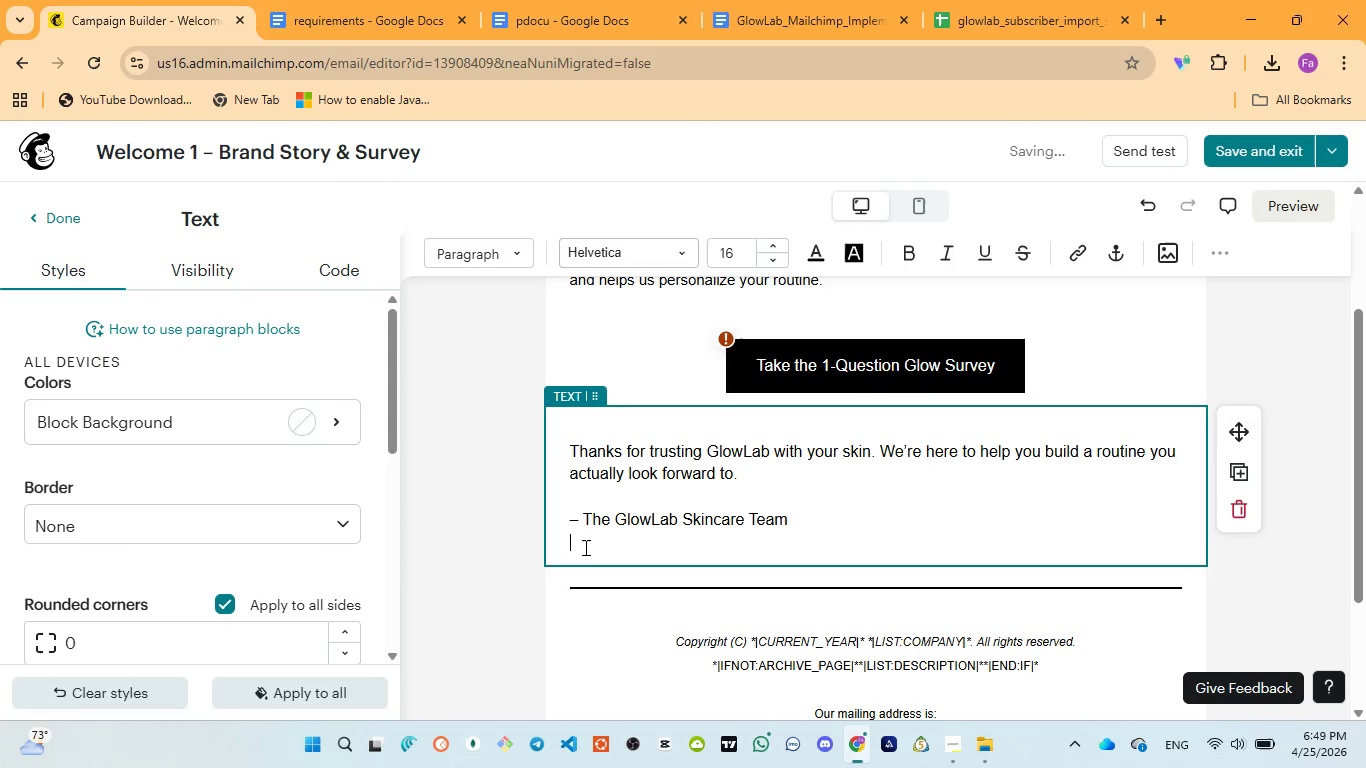 
left_click([582, 524])
 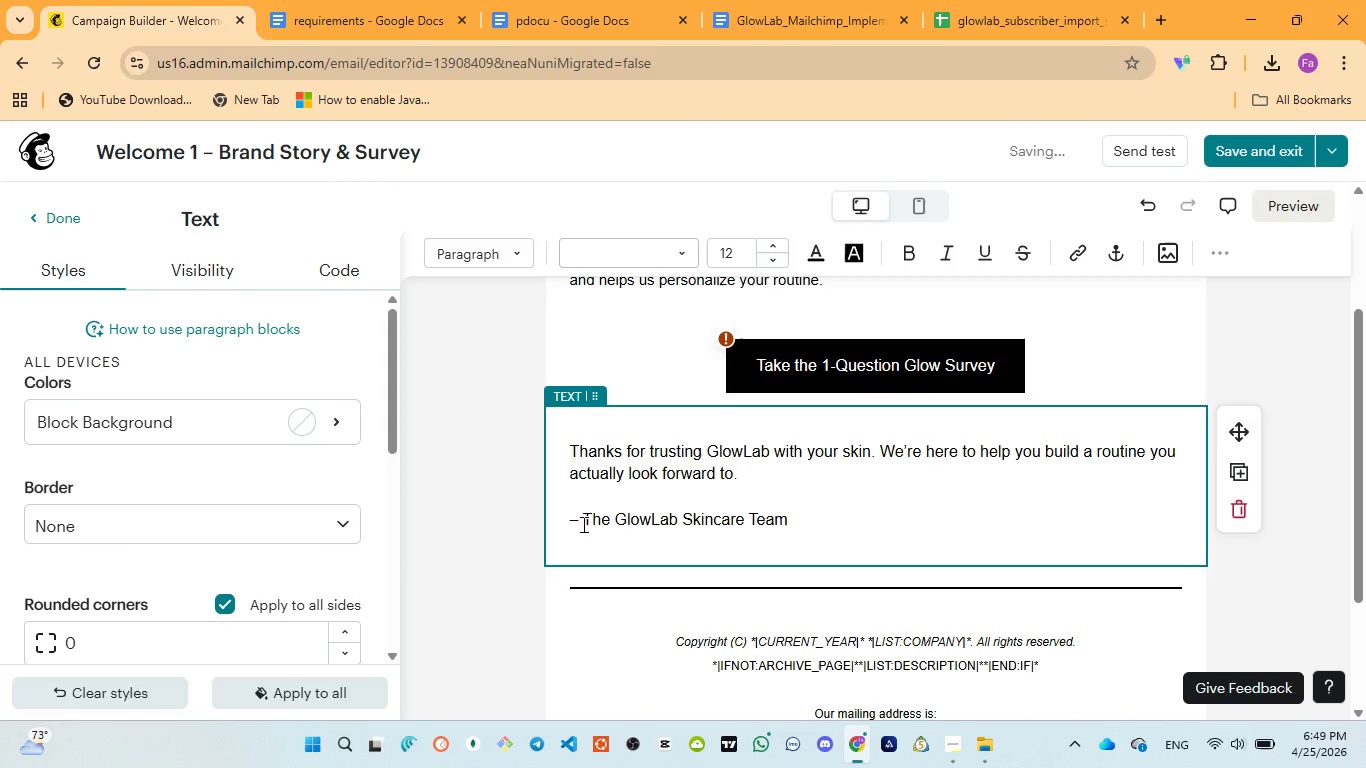 
key(Backspace)
 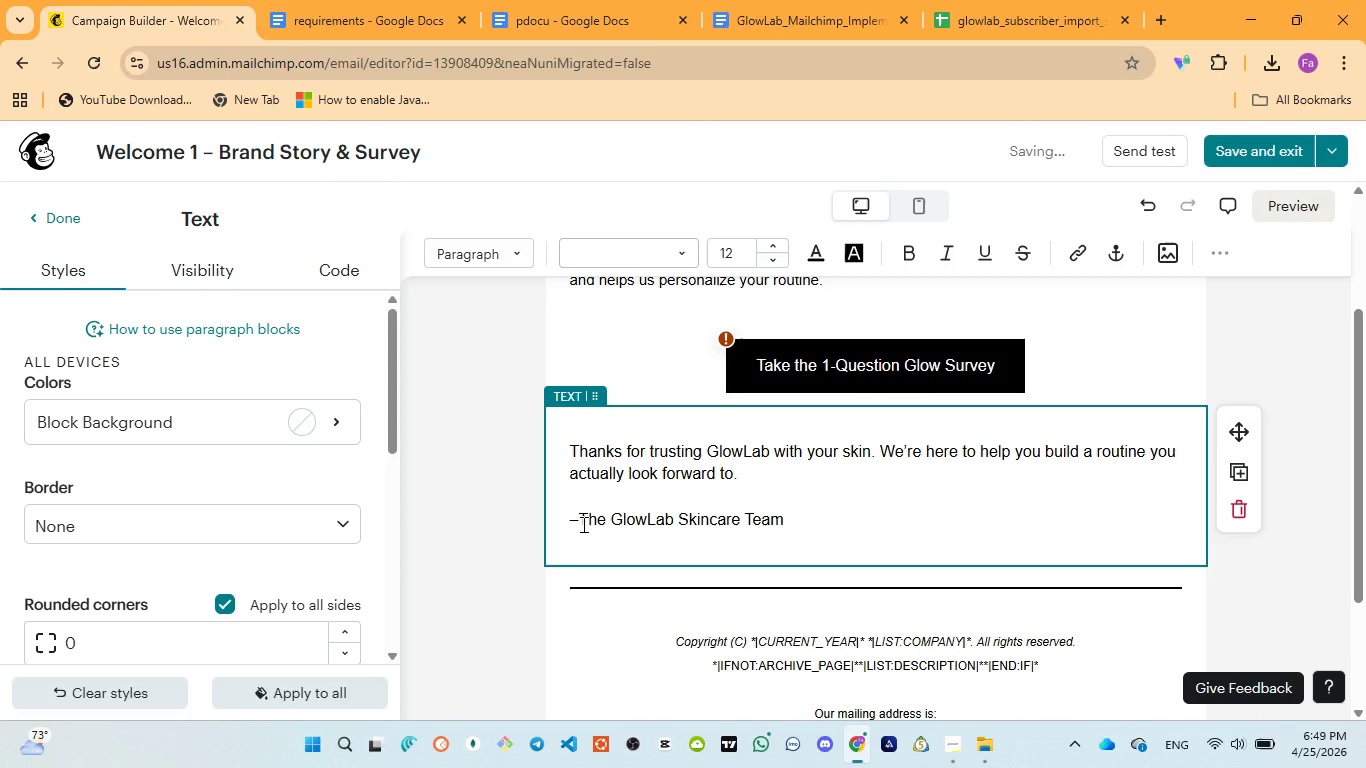 
key(Backspace)
 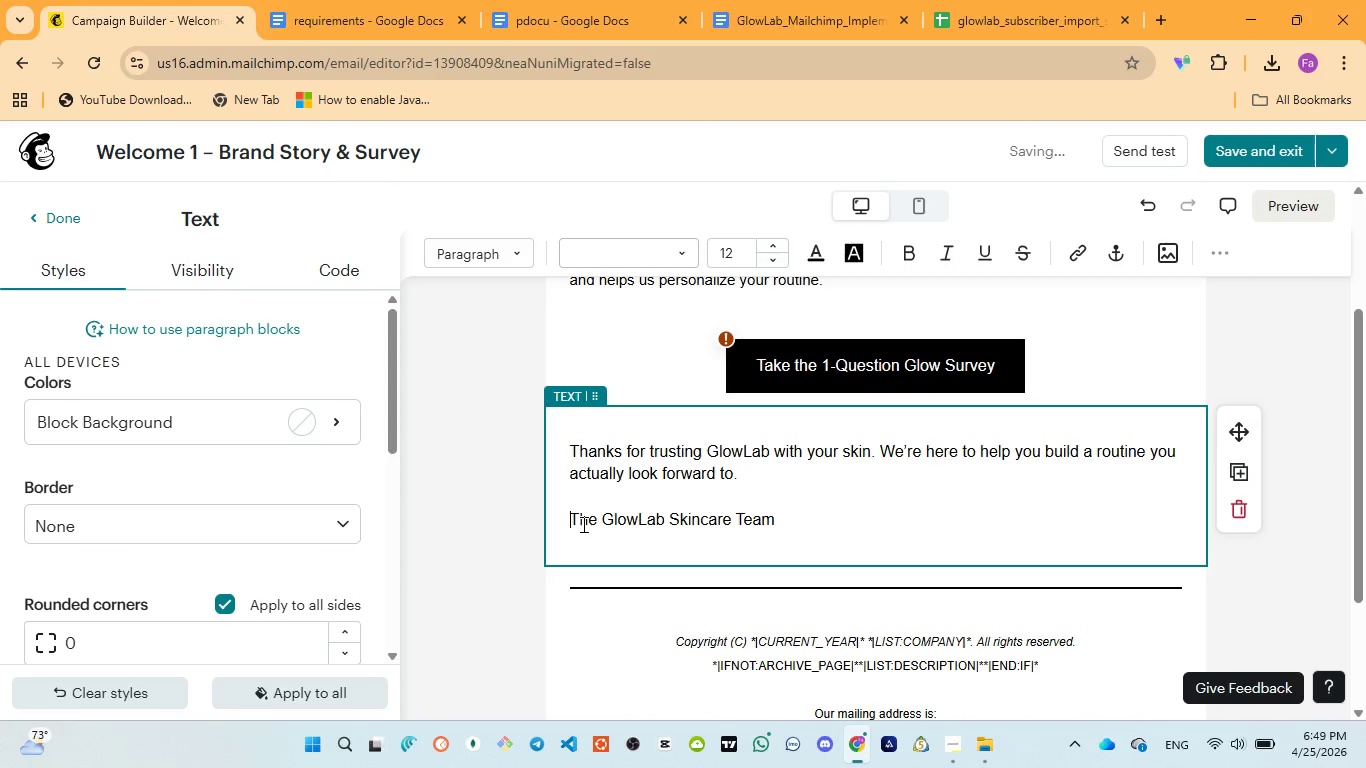 
key(Enter)
 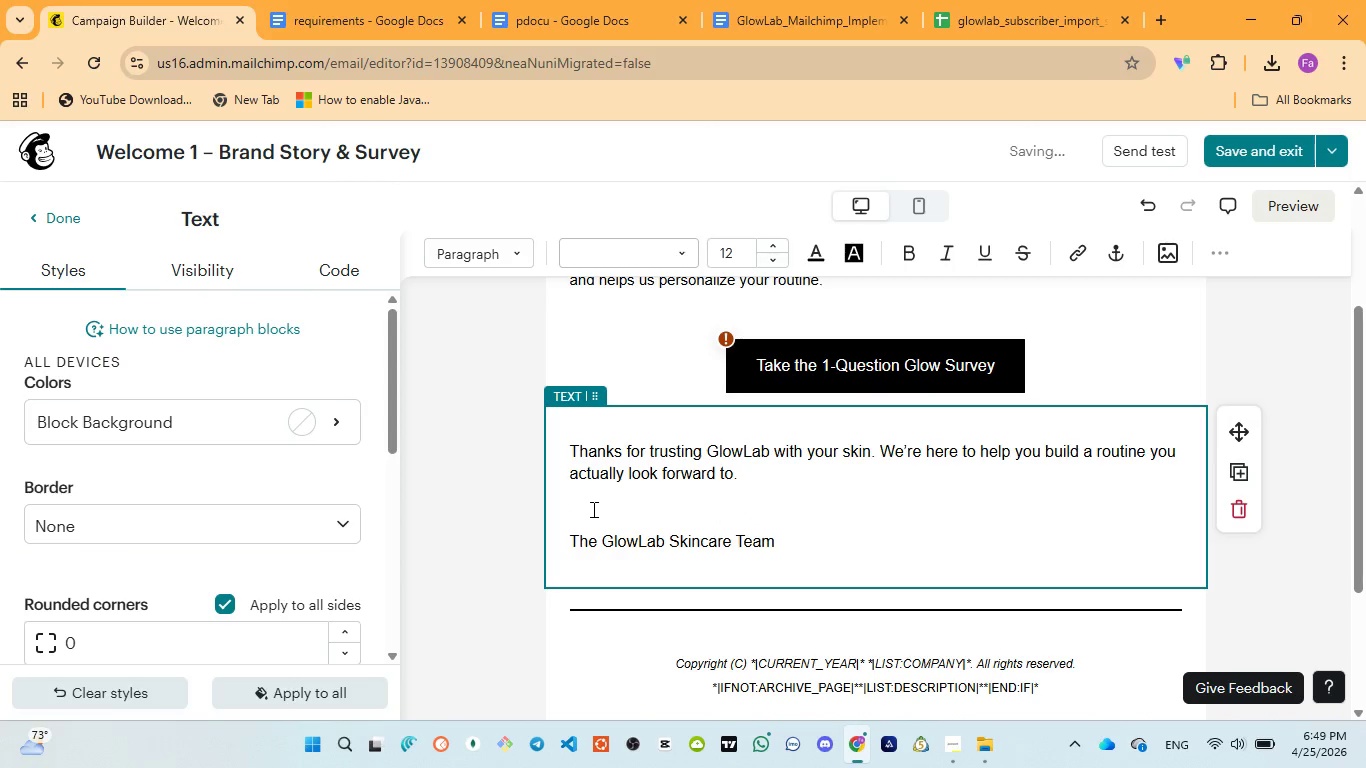 
left_click([592, 509])
 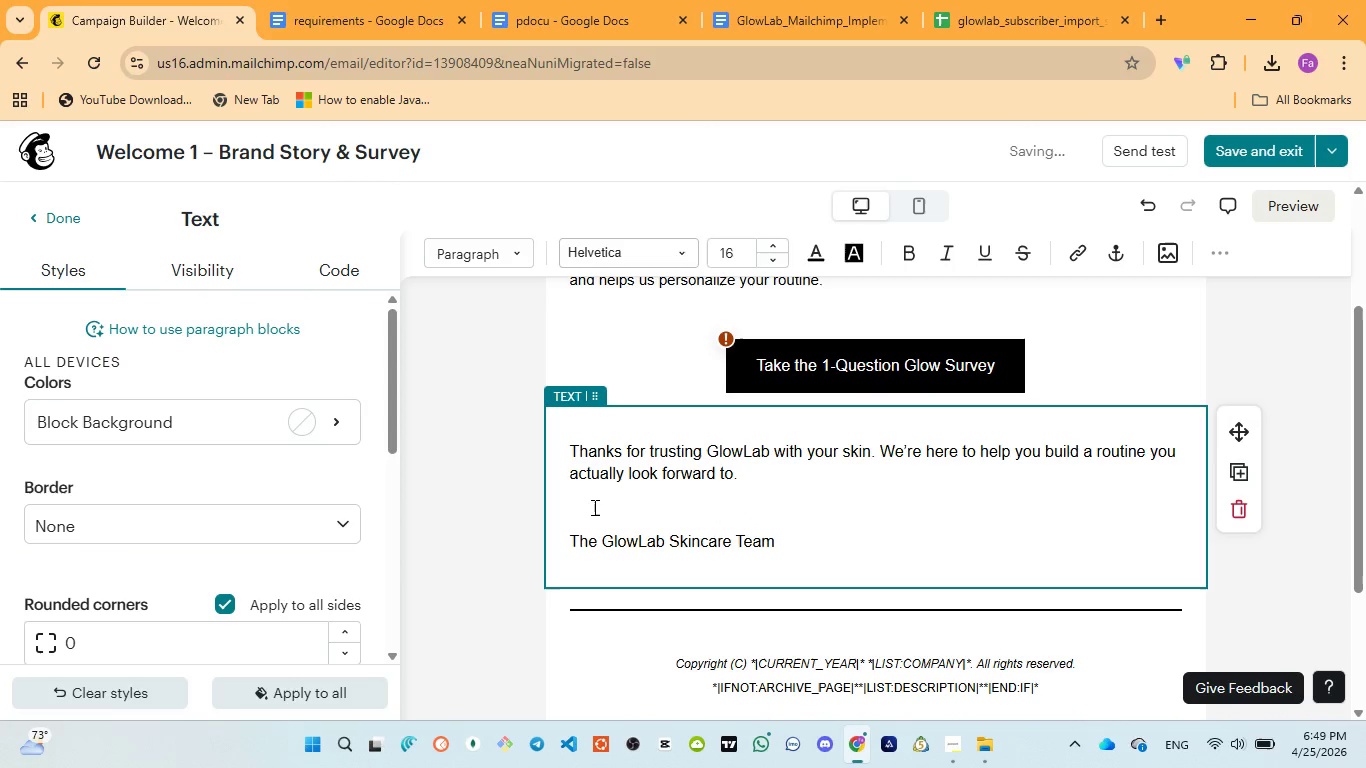 
key(Control+A)
 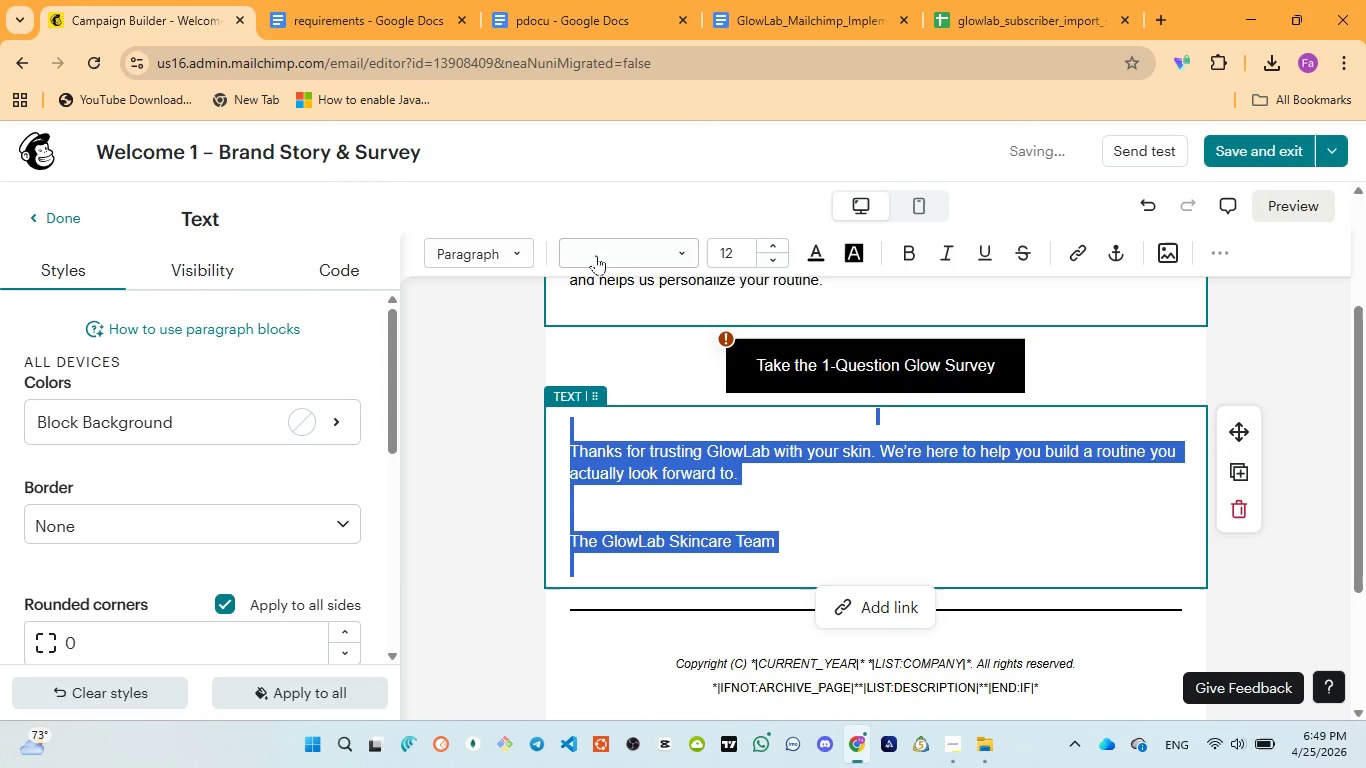 
left_click([601, 254])
 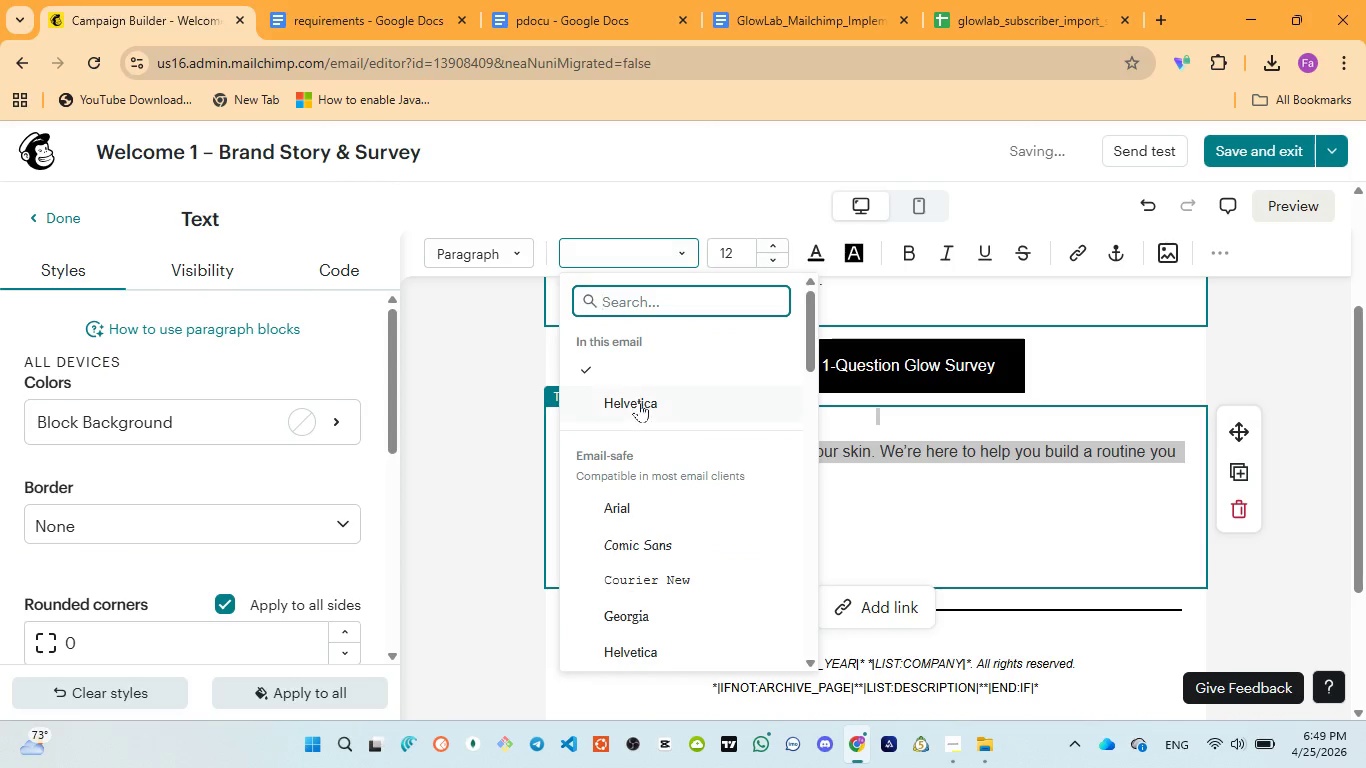 
left_click([639, 405])
 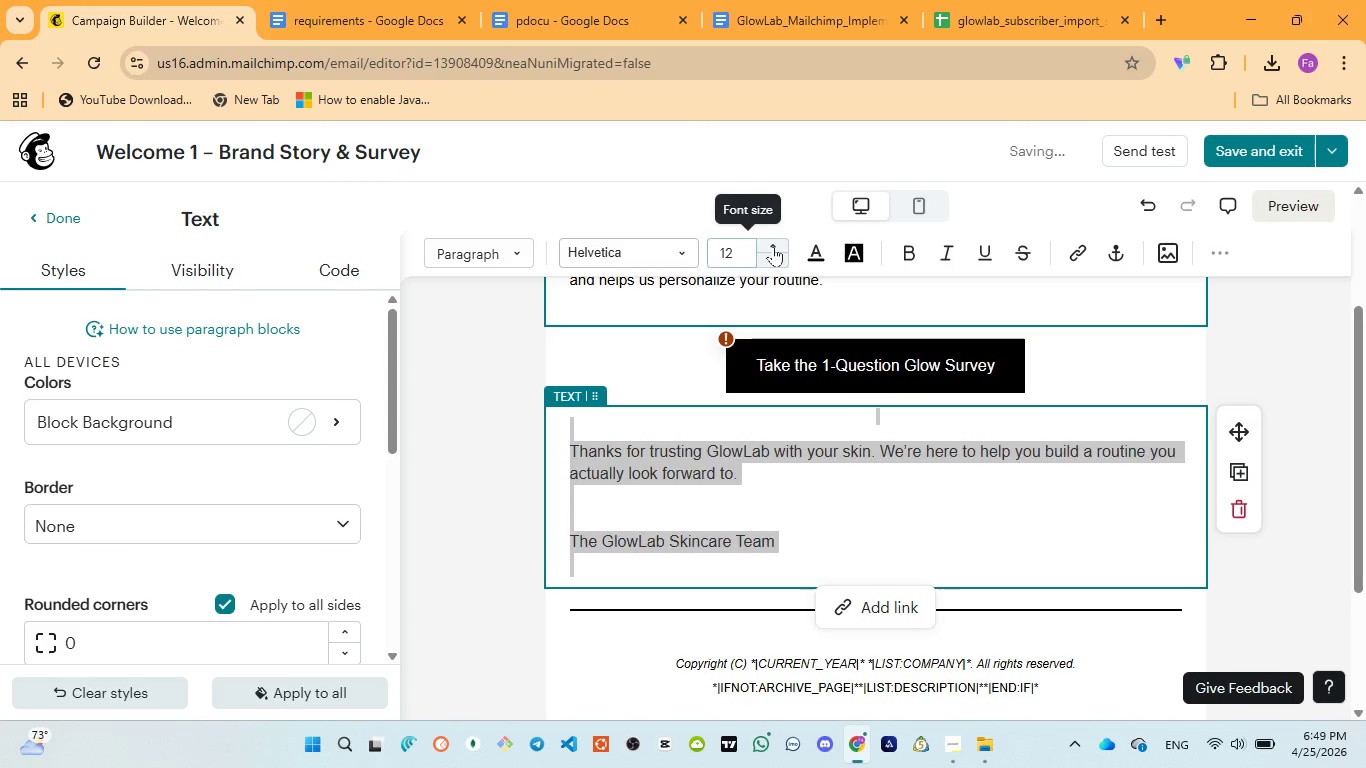 
left_click([773, 246])
 